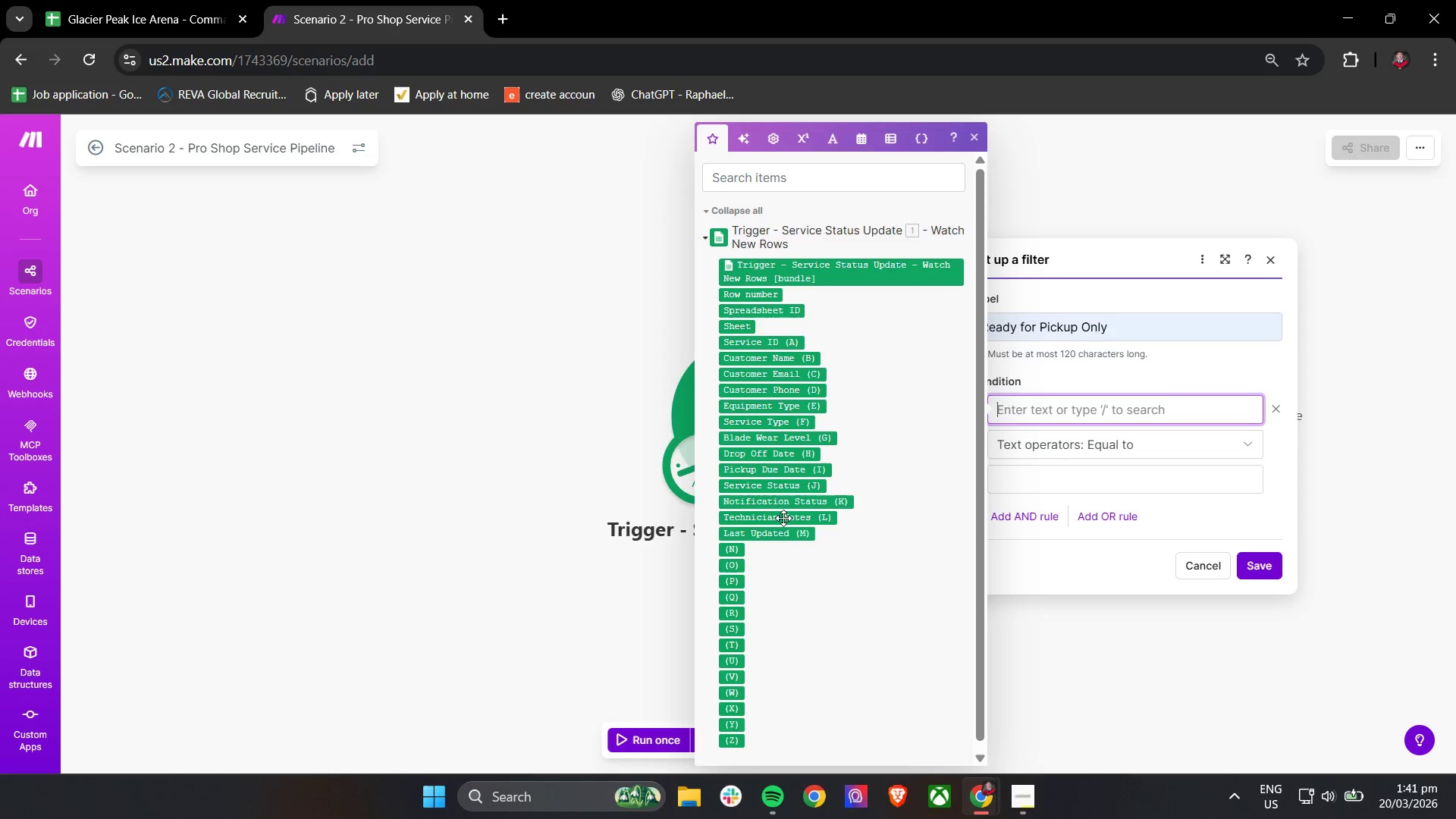 
left_click([797, 490])
 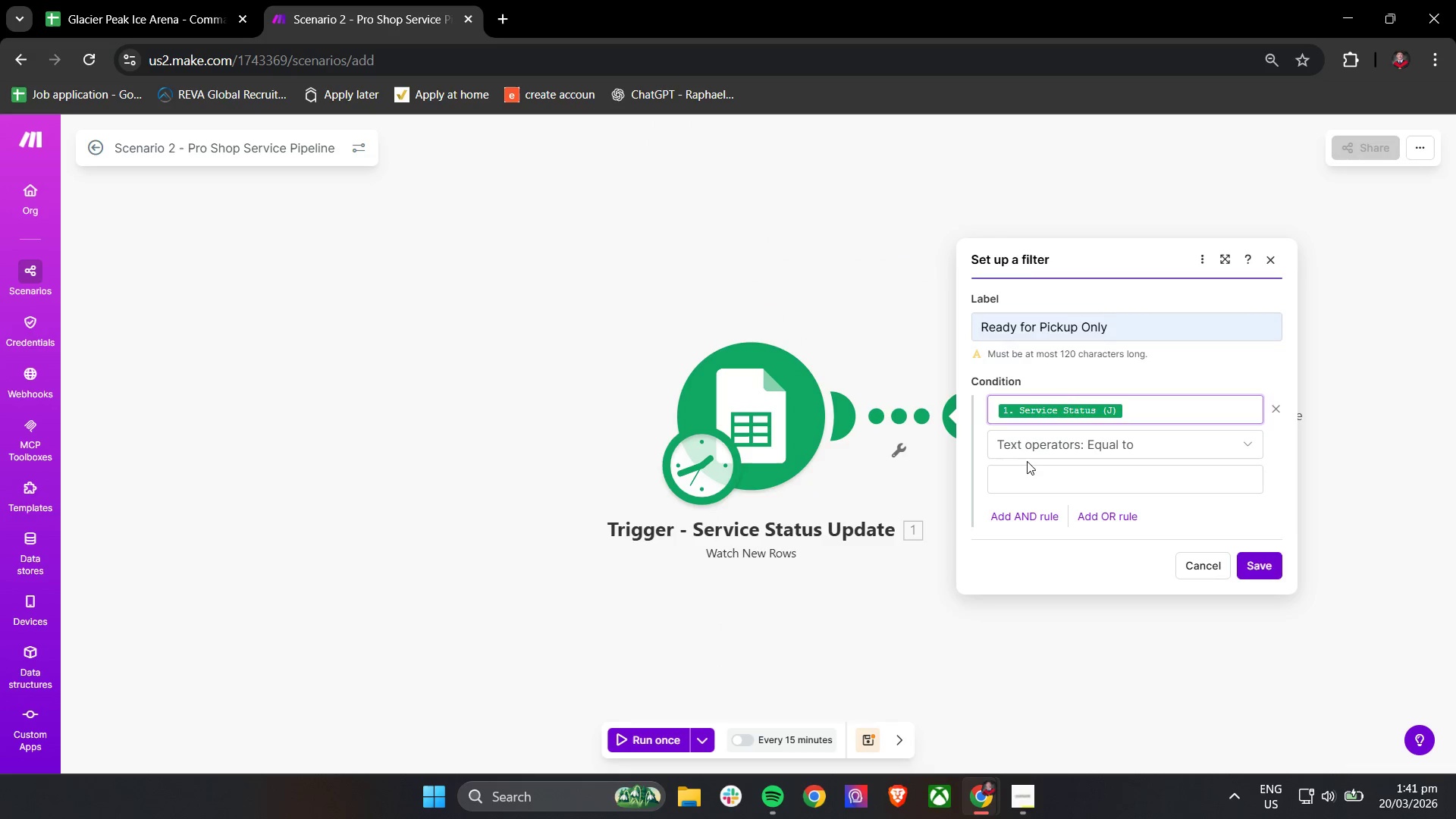 
double_click([1025, 476])
 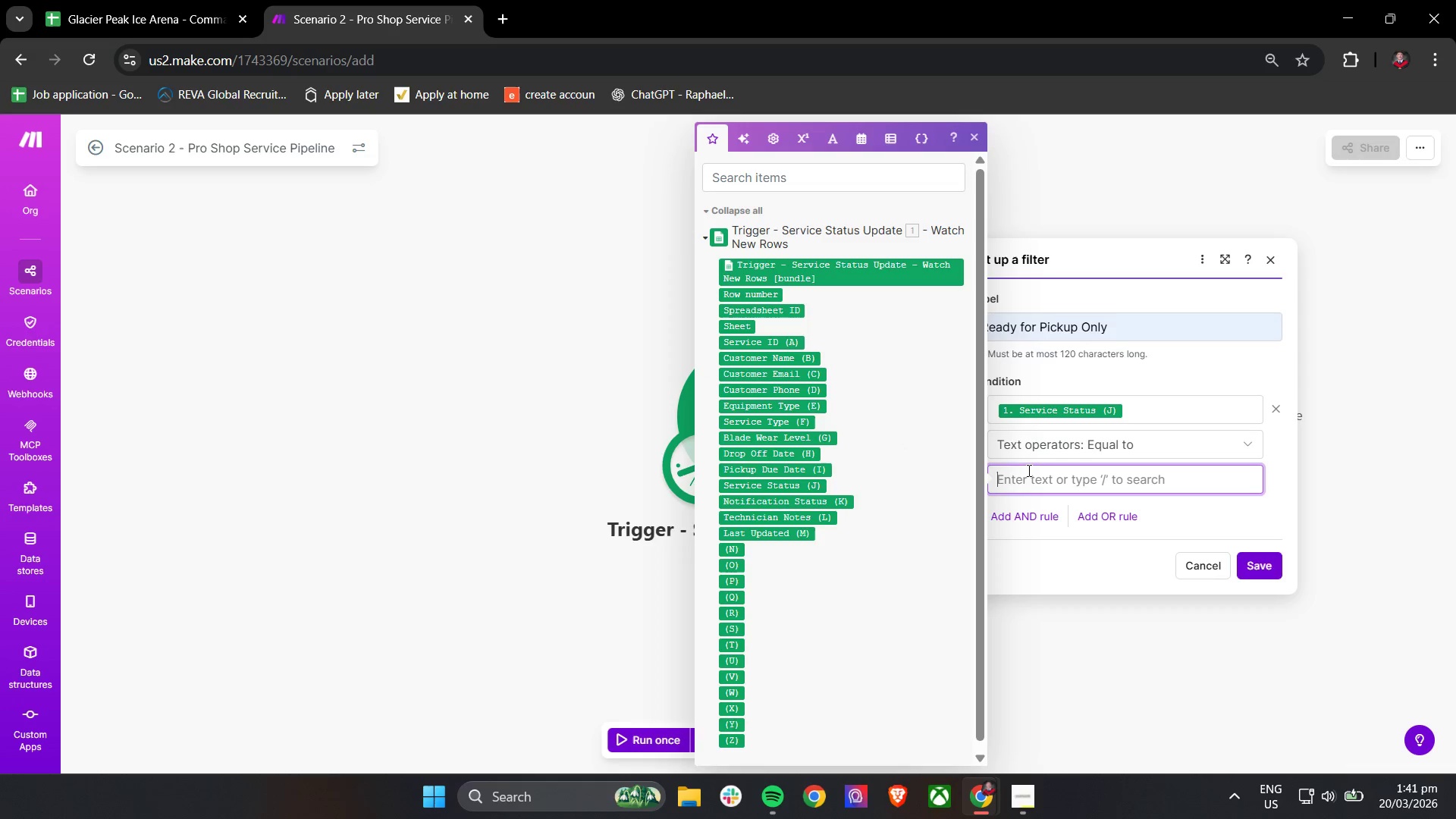 
type(Ready for Pickup)
 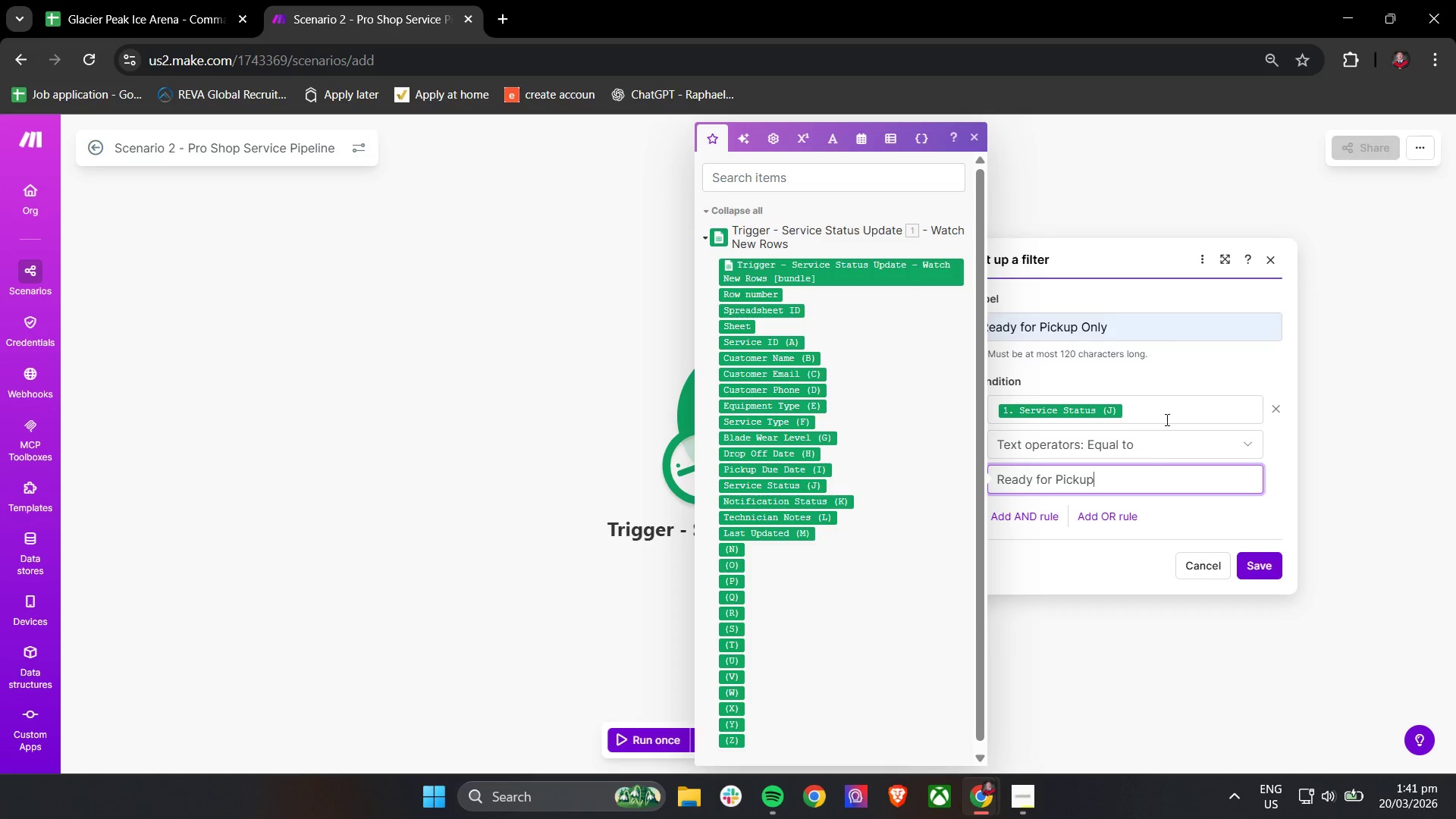 
left_click([1182, 376])
 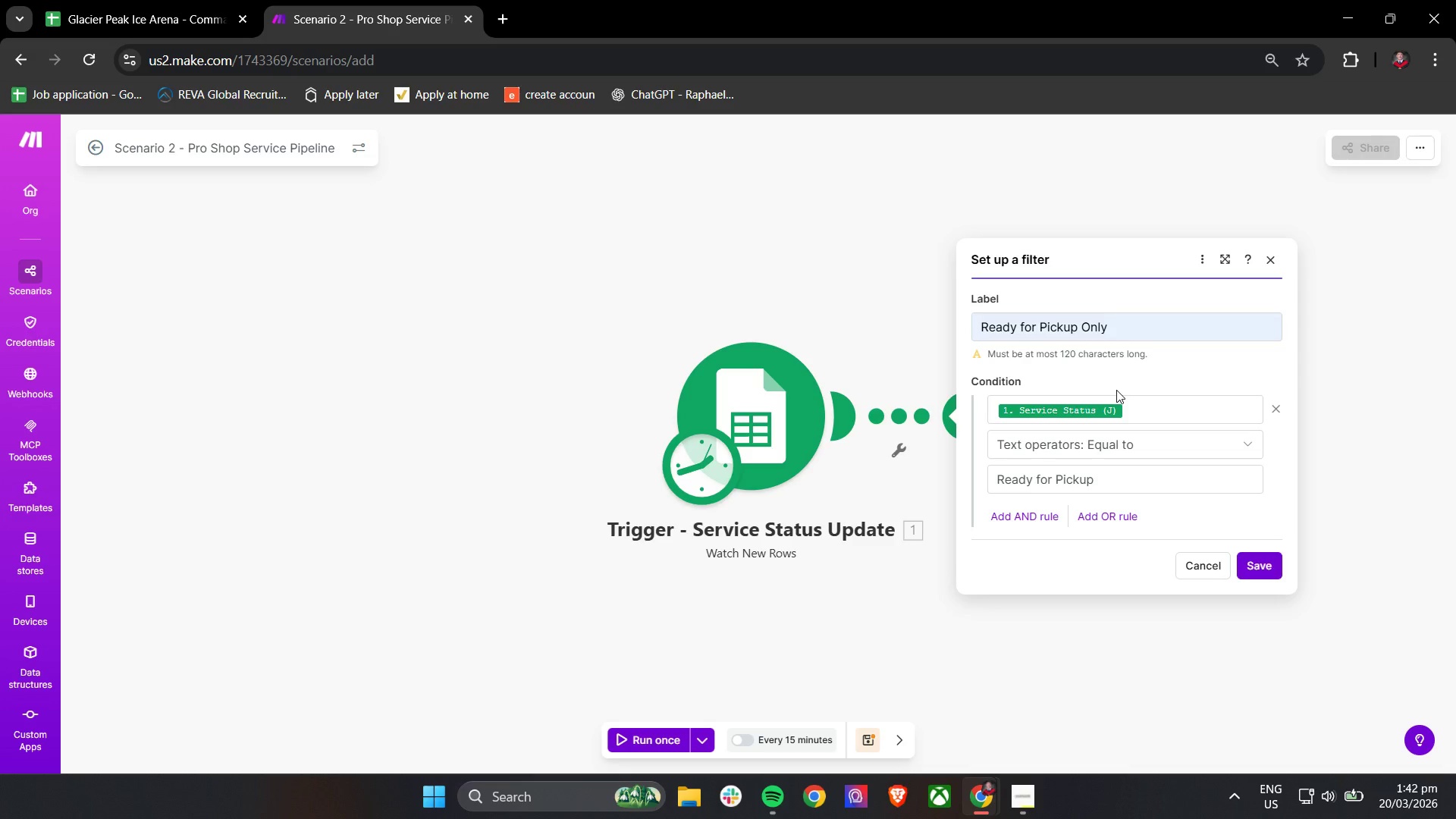 
wait(27.2)
 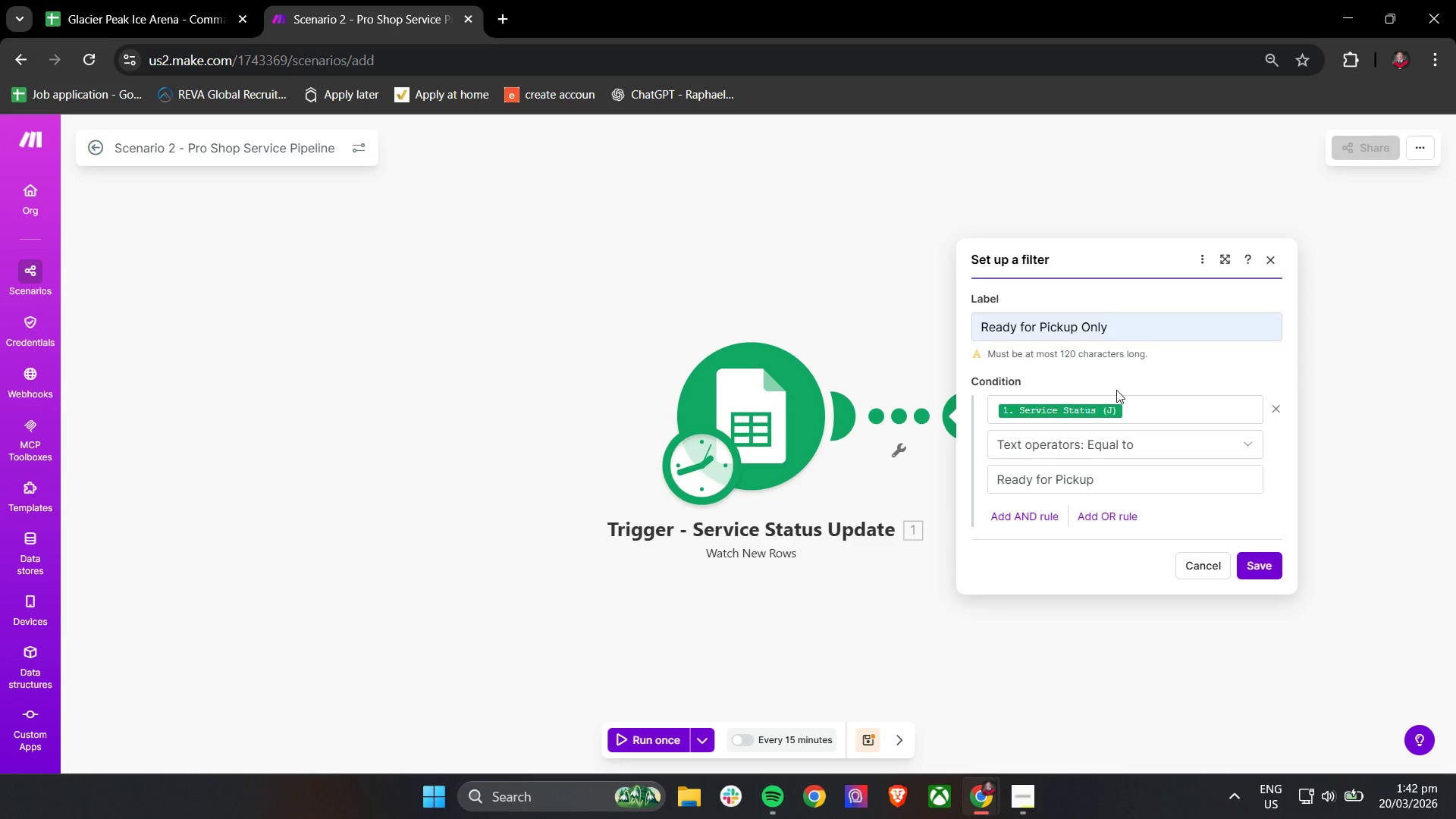 
left_click([1250, 566])
 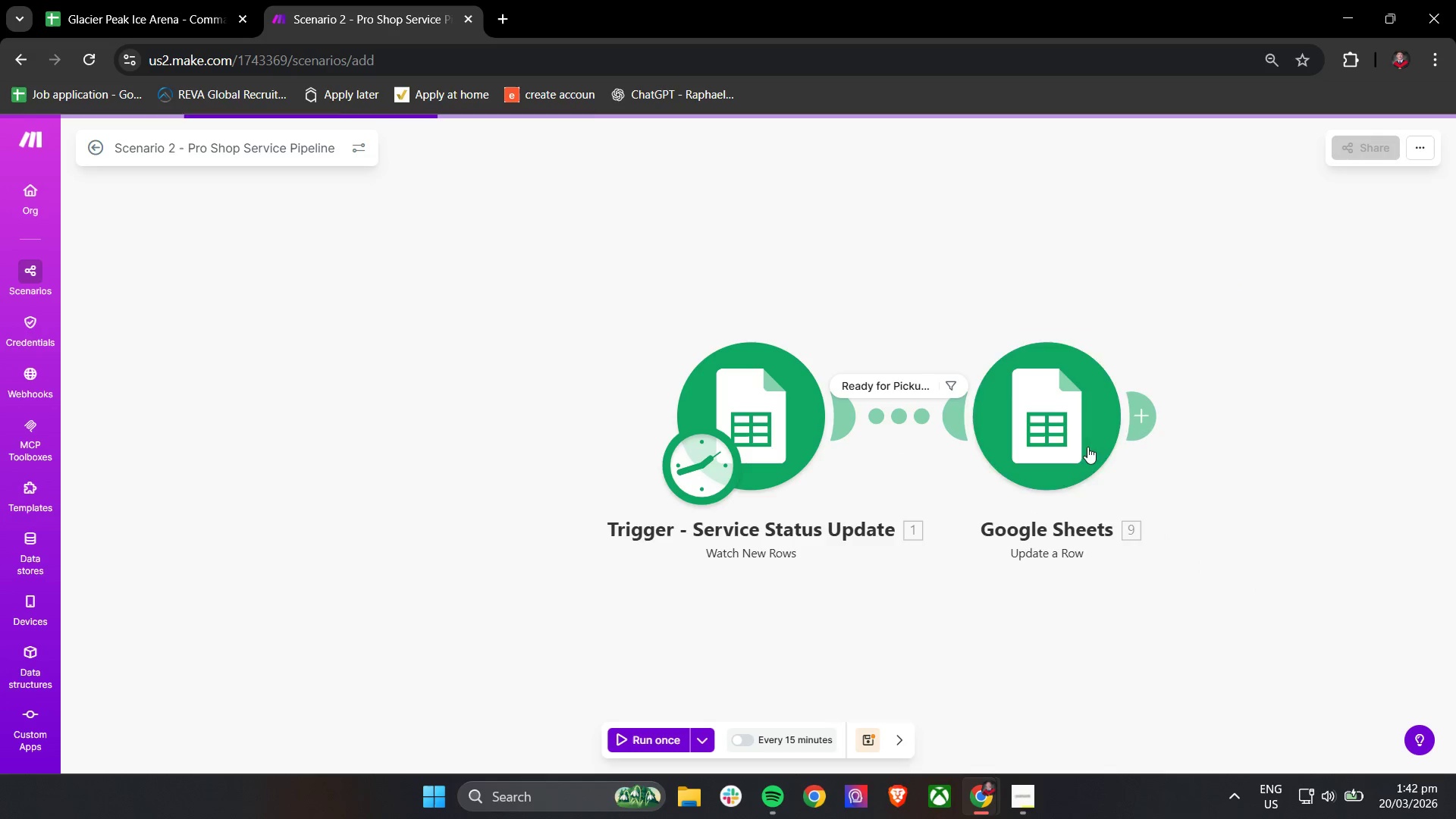 
right_click([1037, 416])
 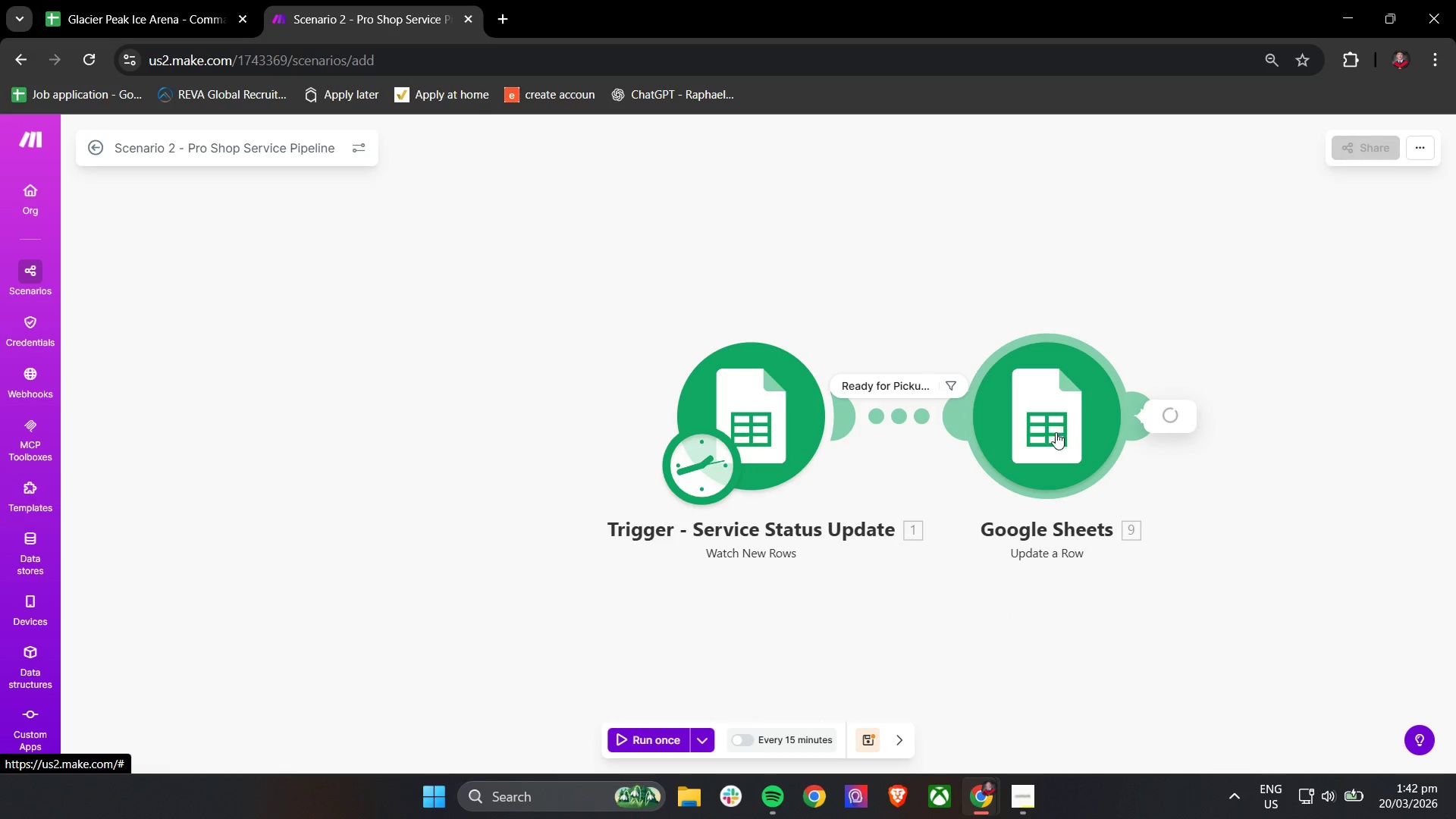 
left_click([1304, 311])
 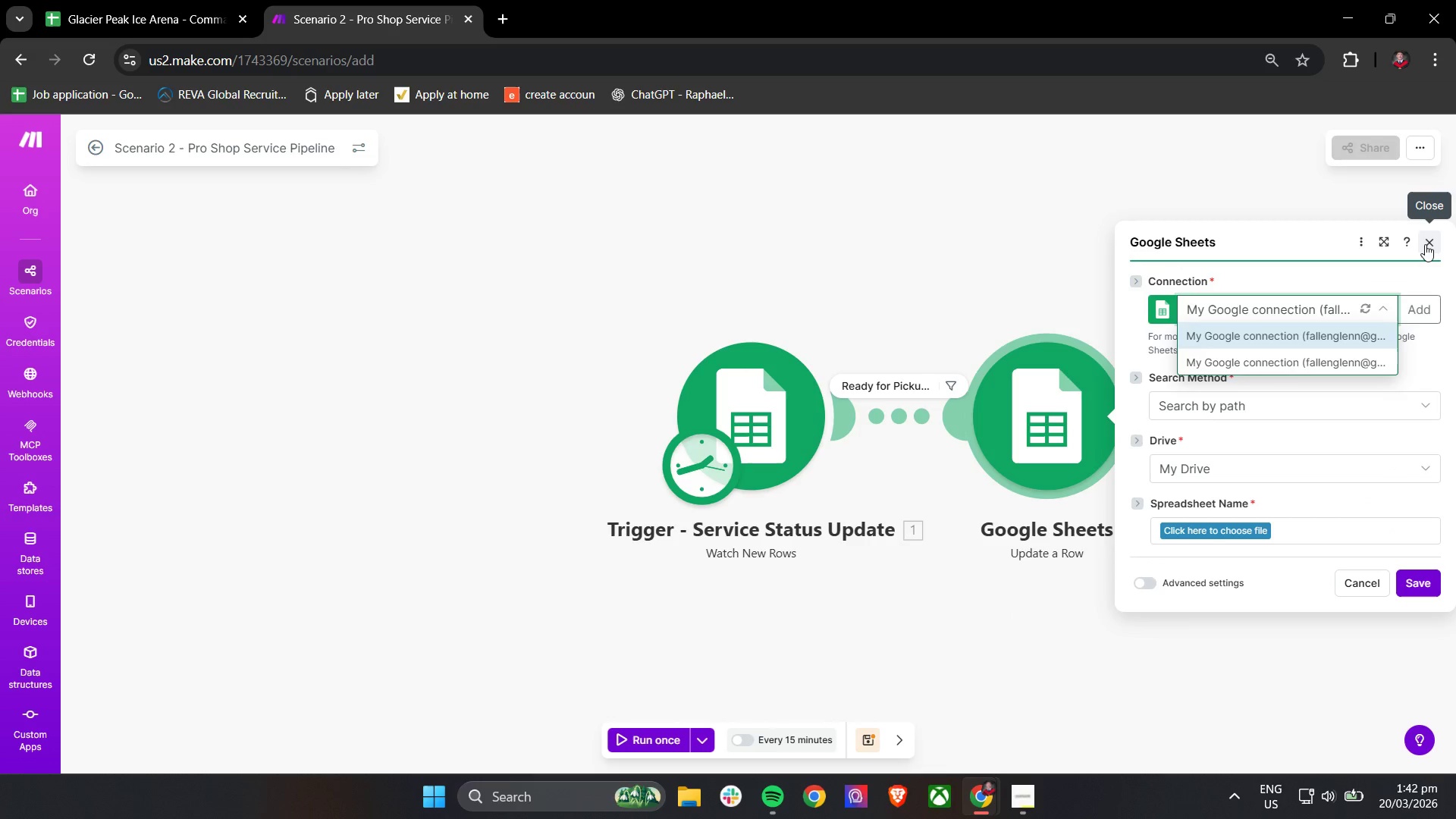 
left_click([1425, 244])
 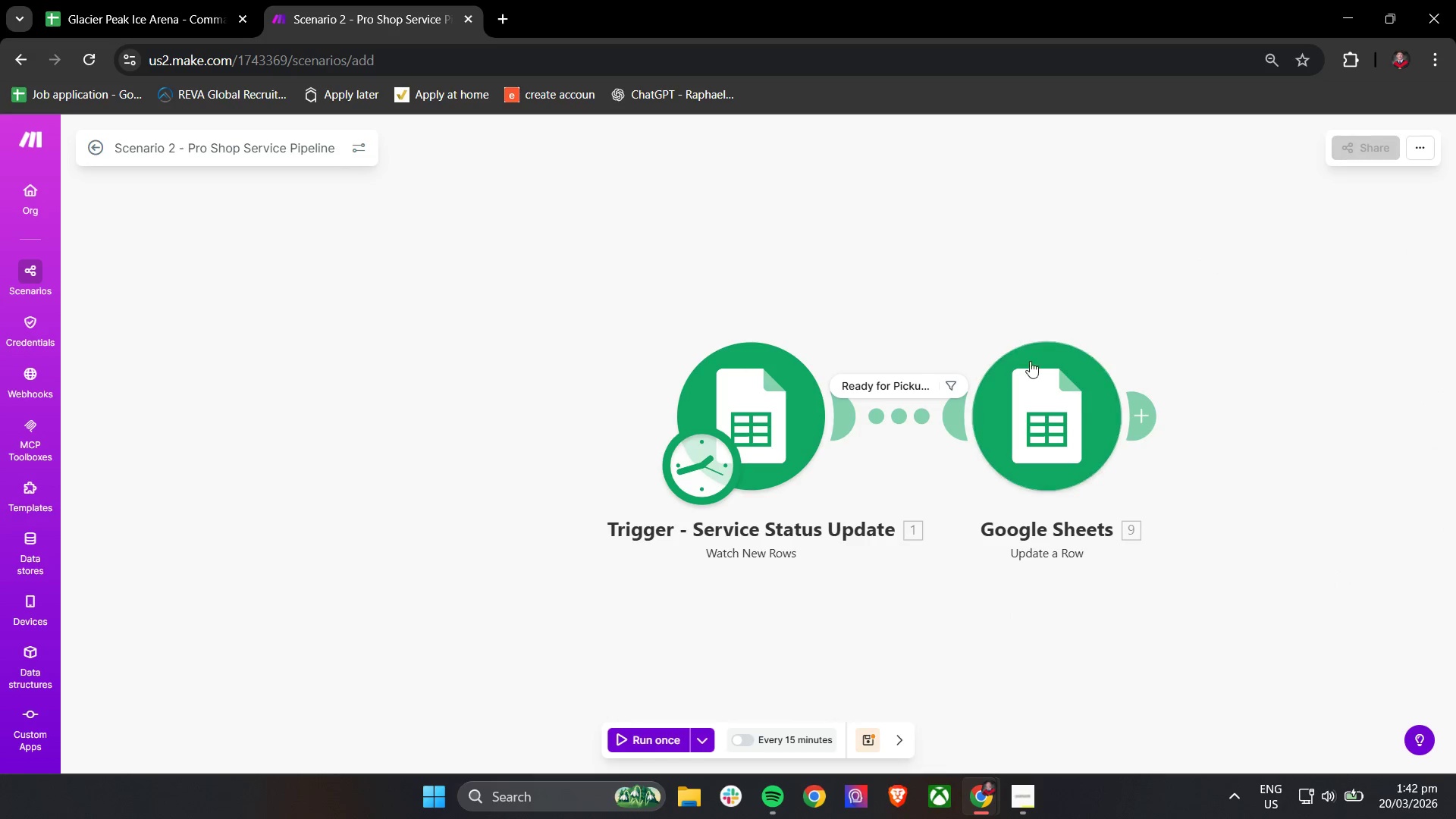 
right_click([1031, 381])
 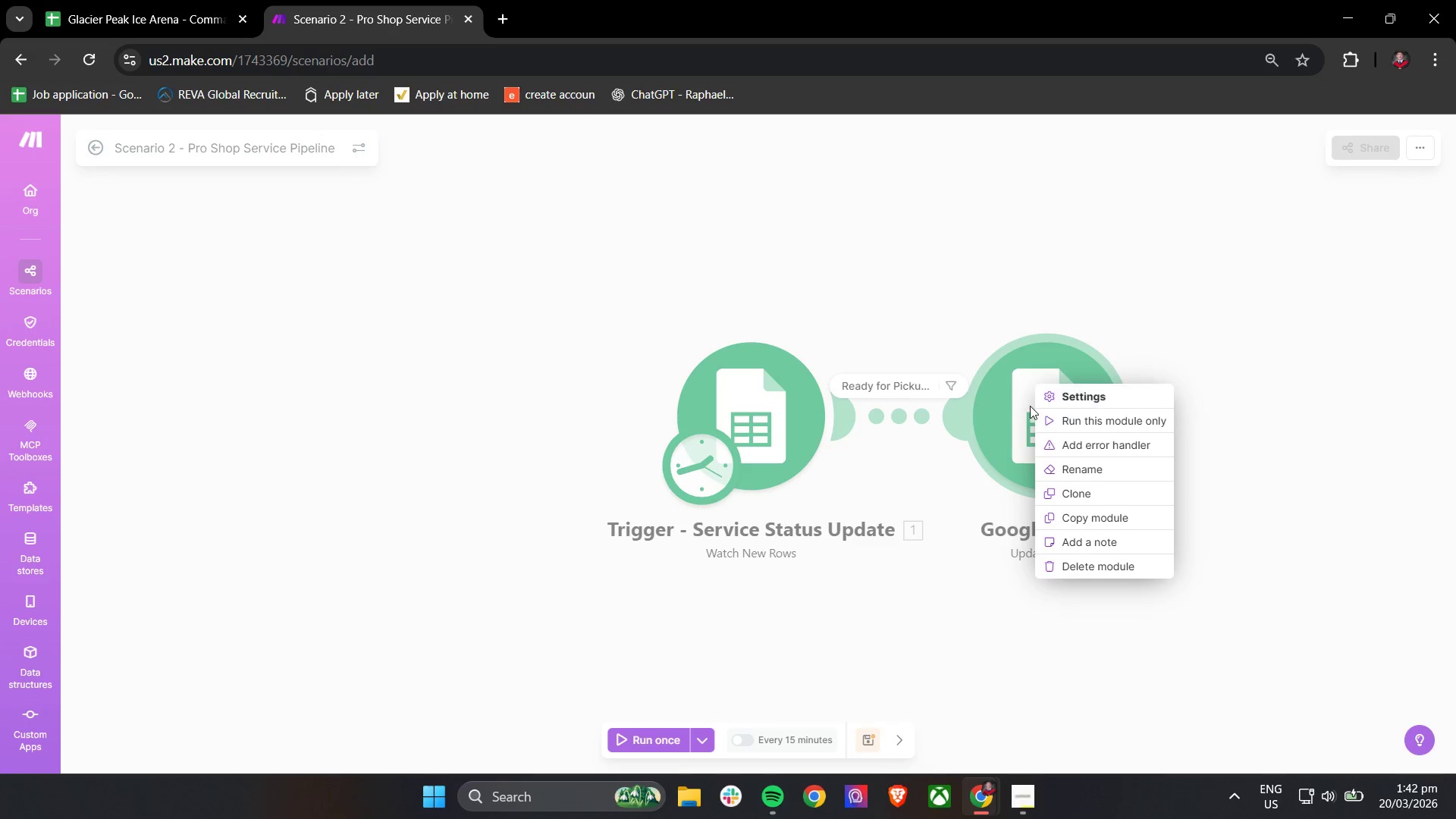 
right_click([1028, 406])
 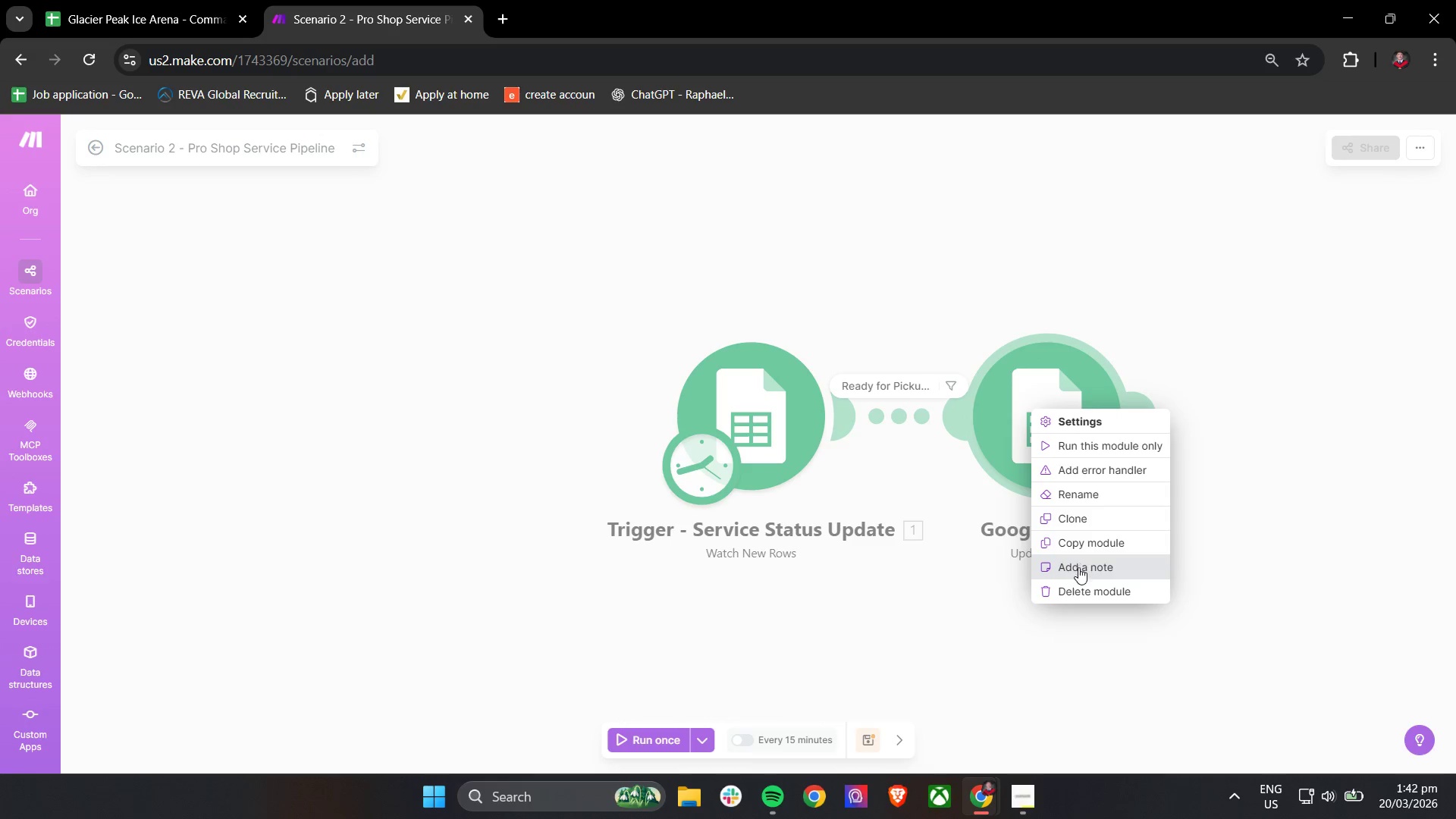 
left_click([1078, 585])
 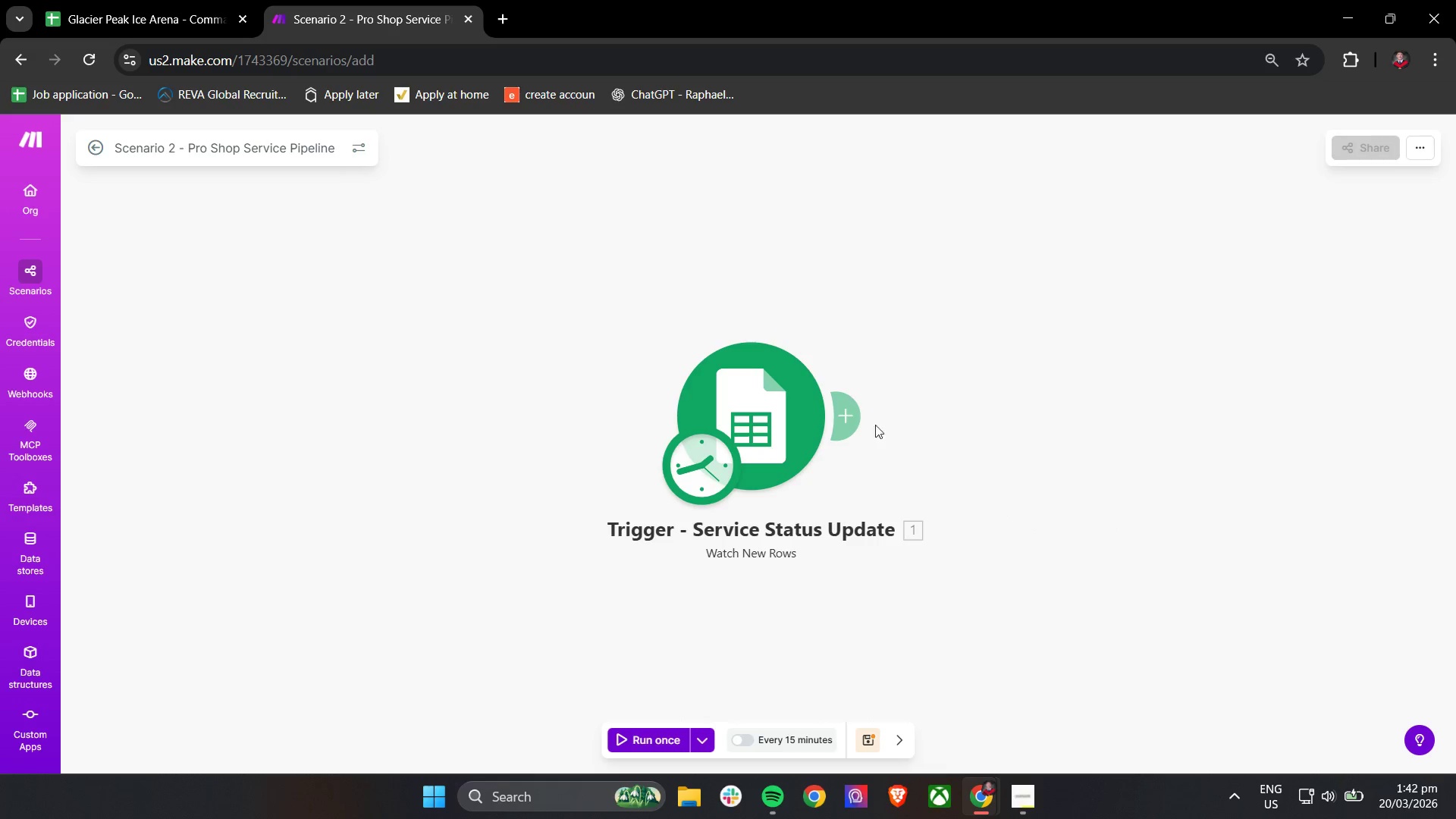 
left_click([852, 417])
 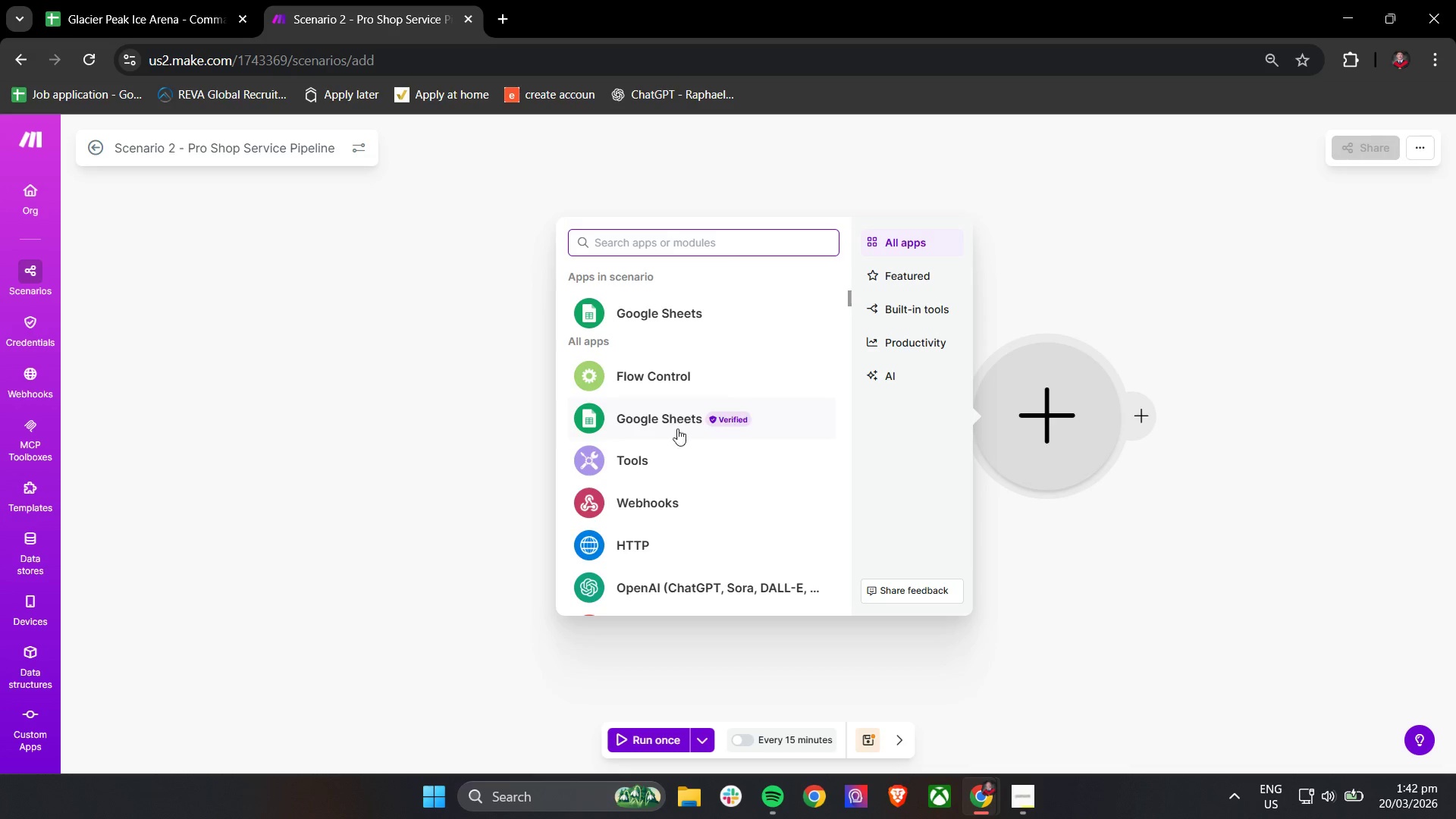 
left_click([684, 242])
 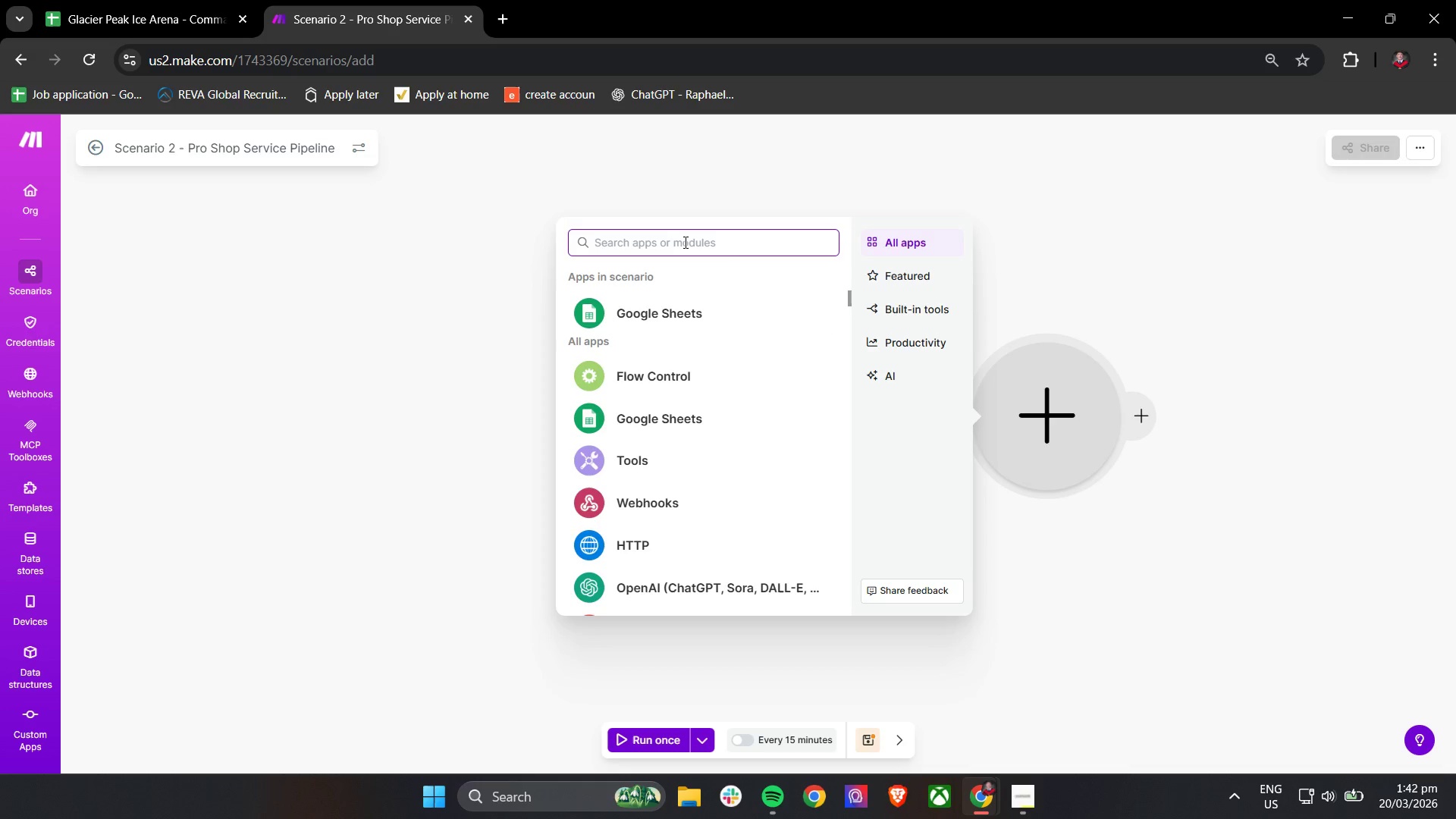 
type(rou)
 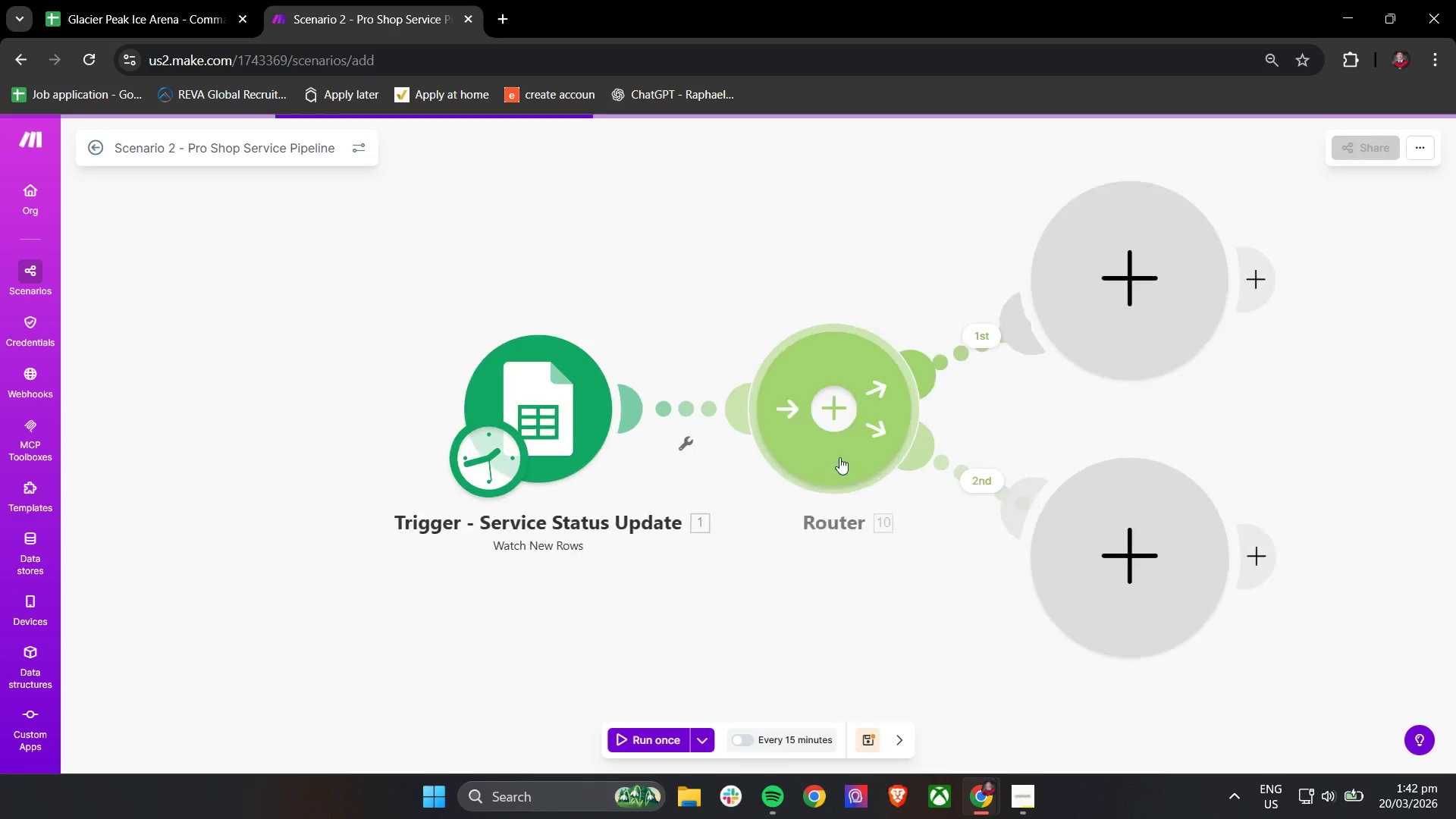 
left_click([599, 445])
 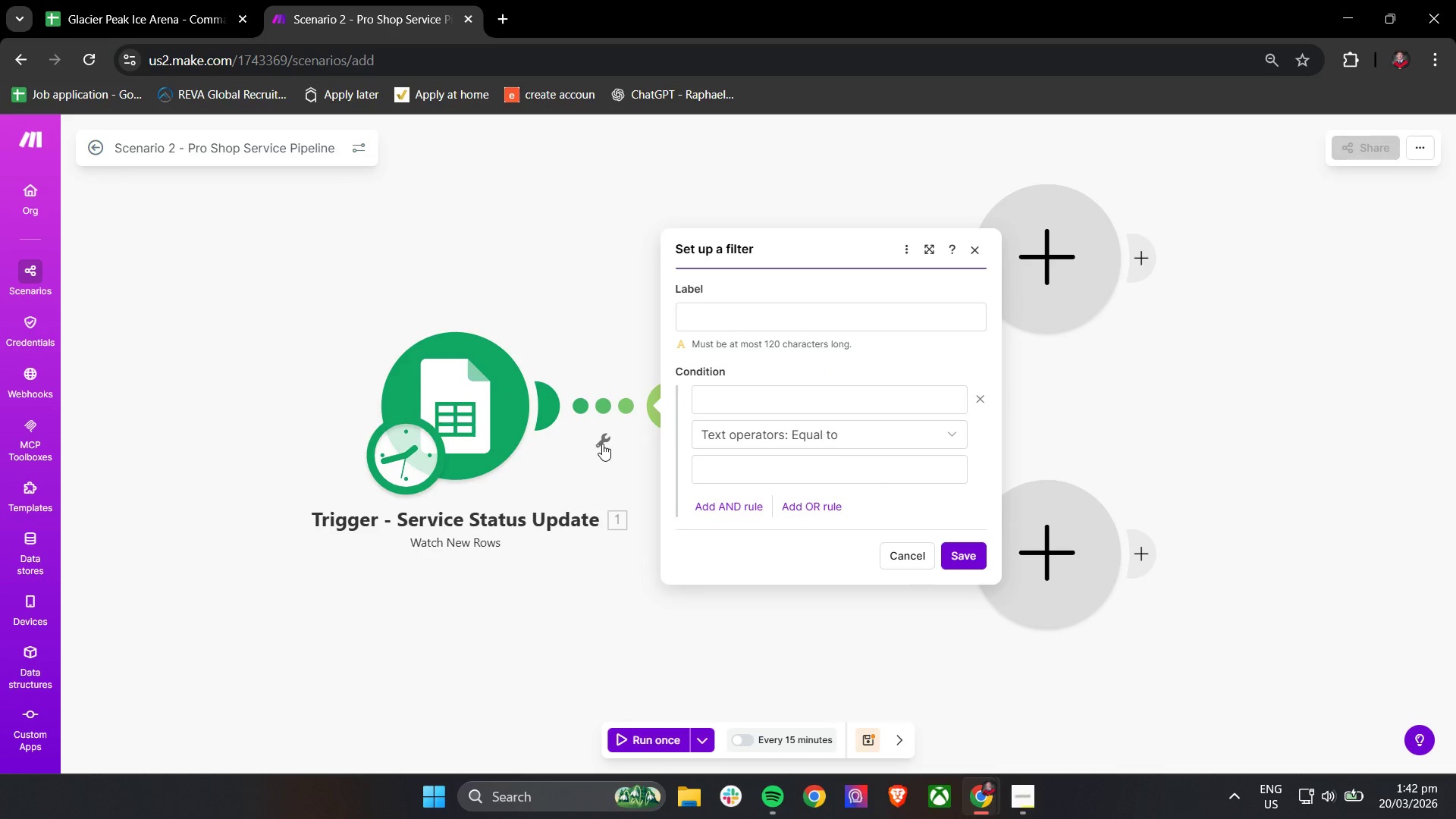 
left_click([755, 312])
 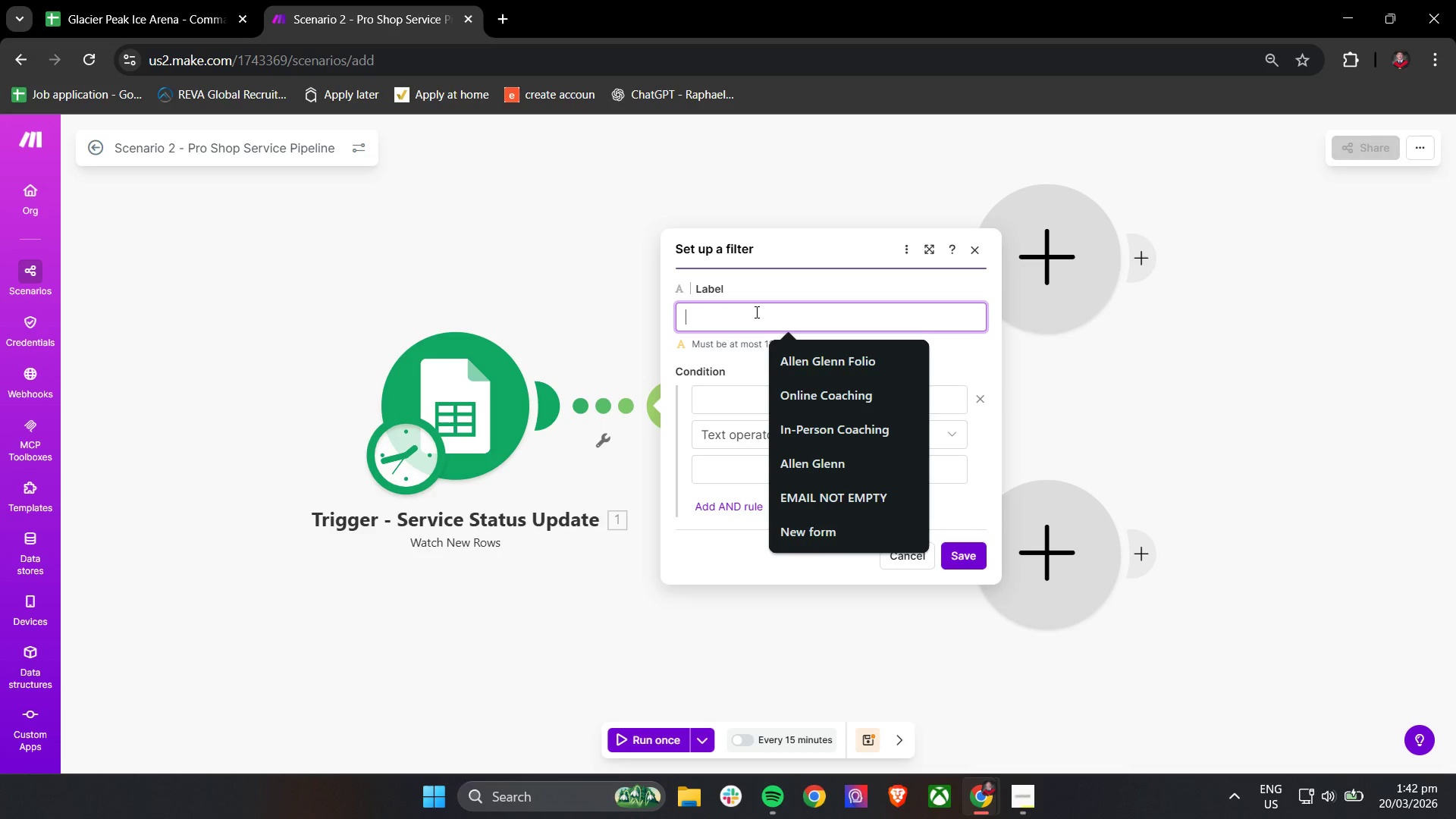 
left_click([755, 326])
 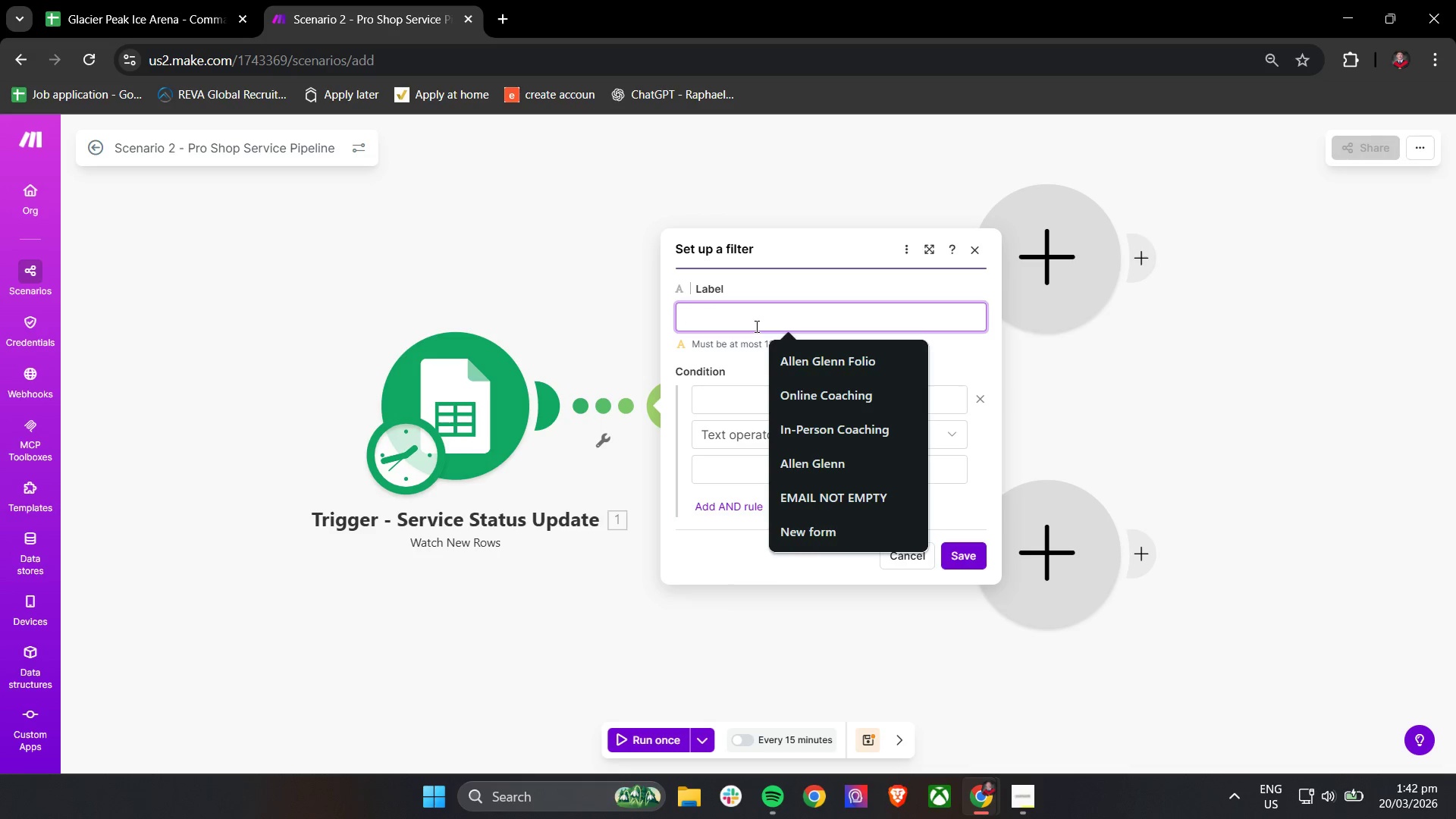 
type(Ra)
key(Backspace)
 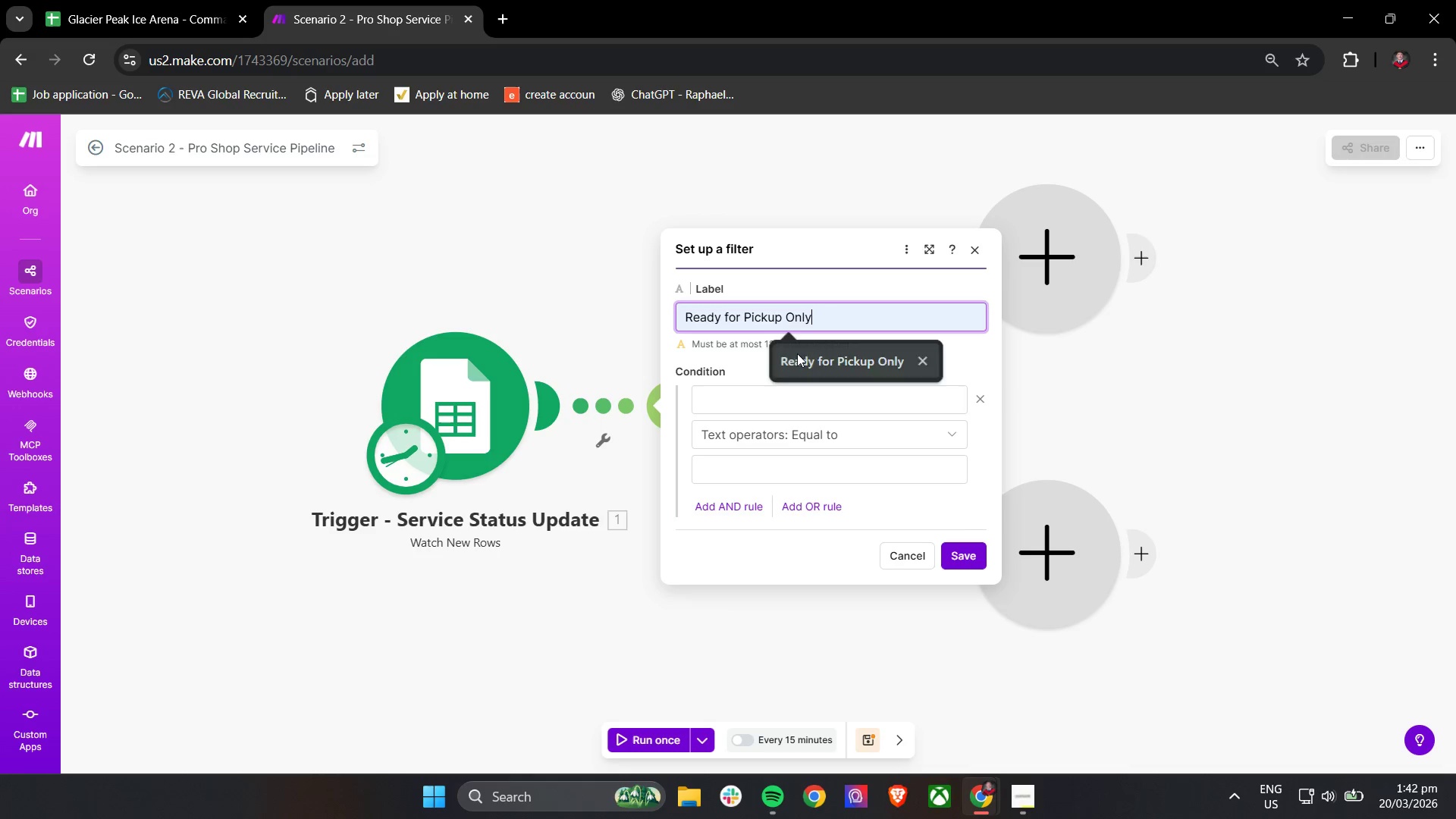 
double_click([765, 396])
 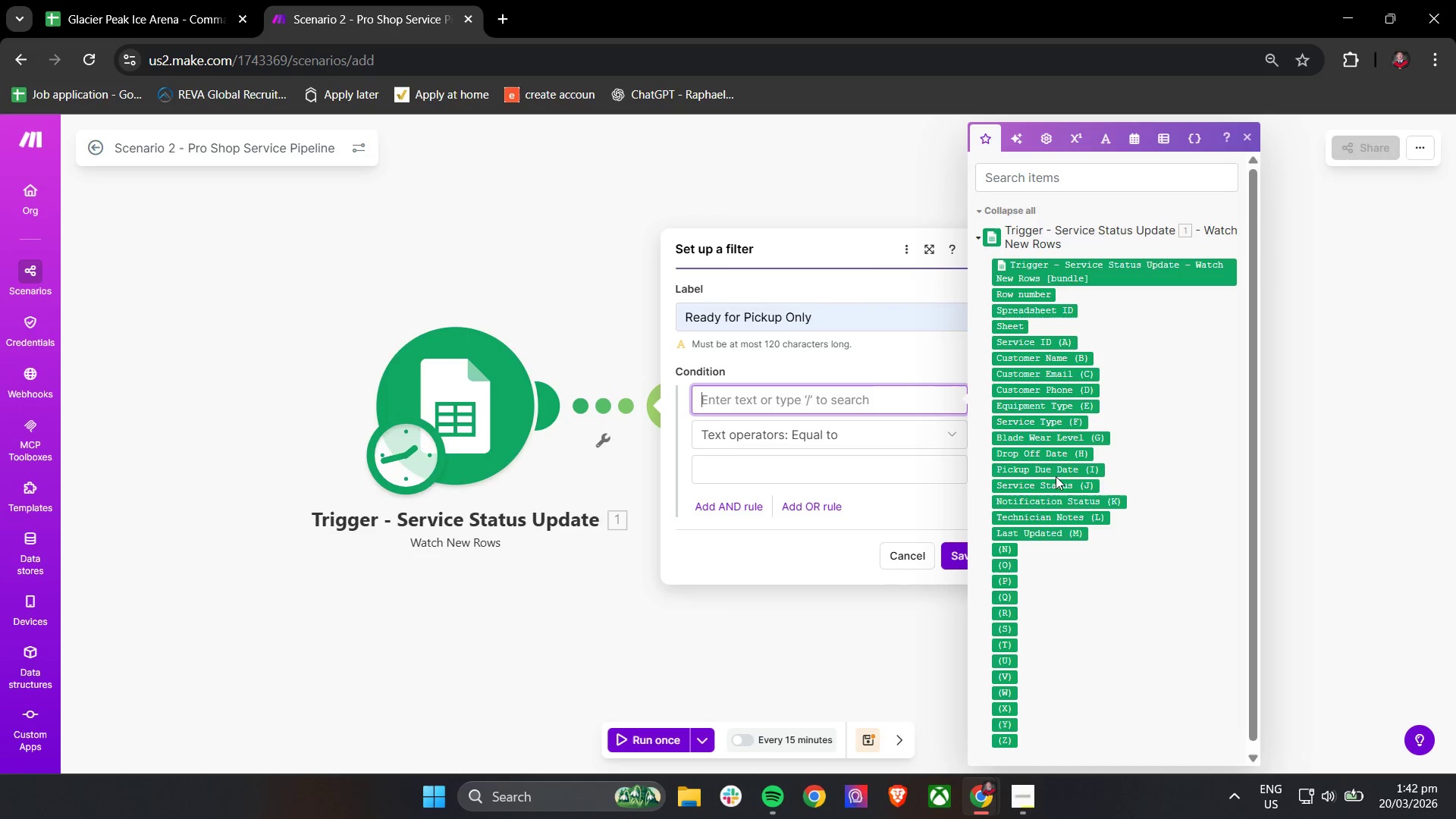 
left_click([1056, 488])
 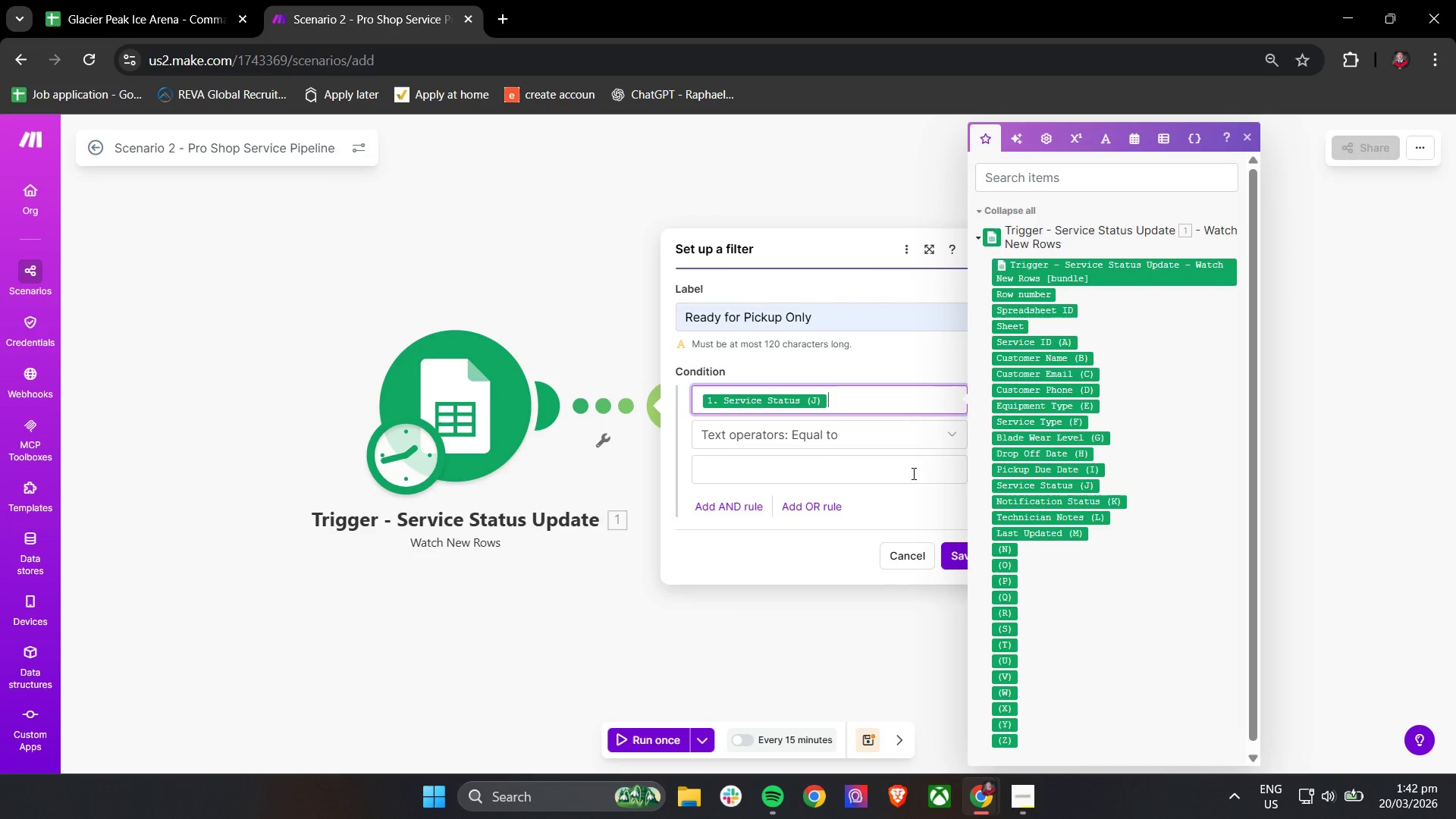 
double_click([864, 475])
 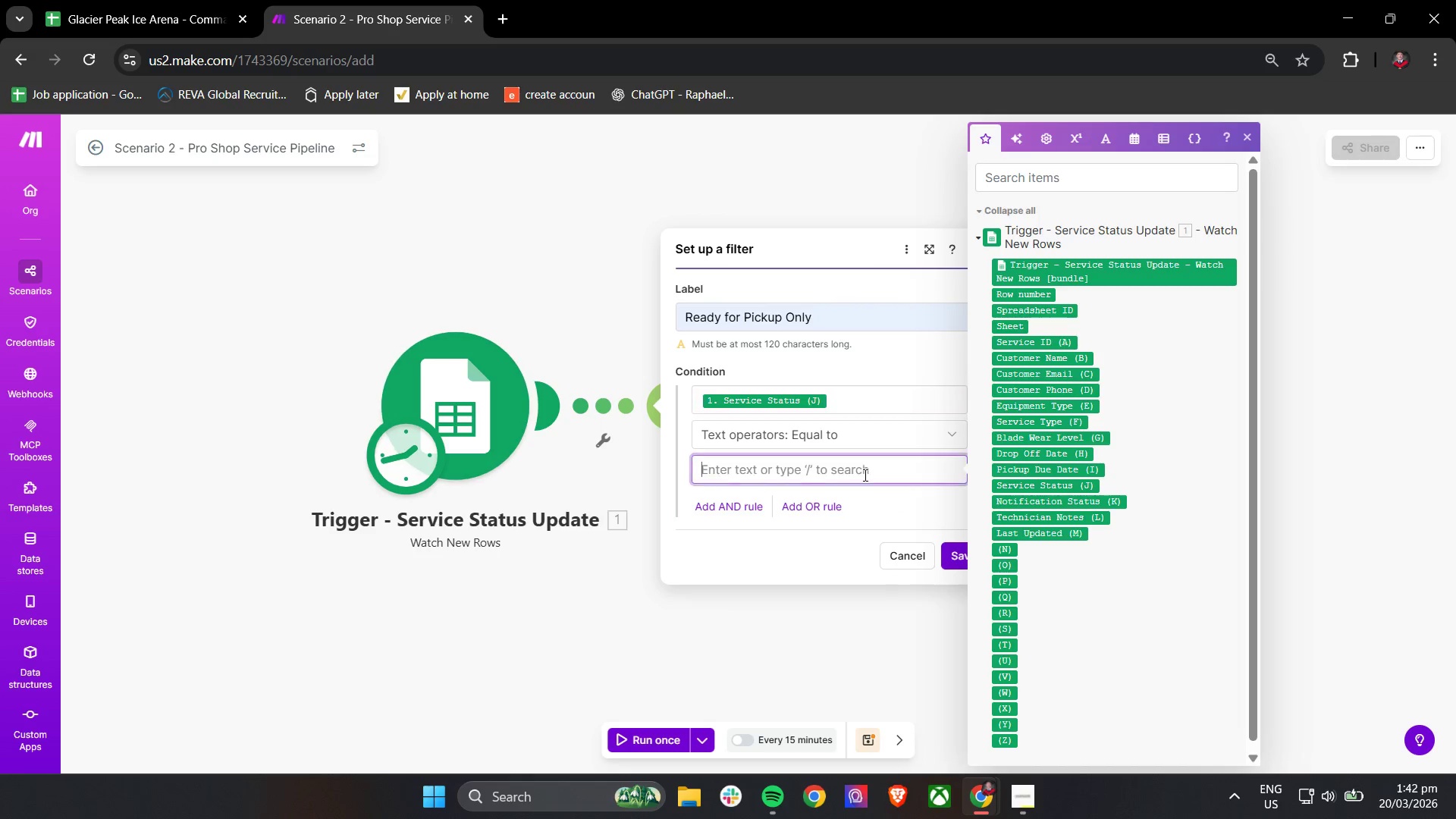 
type(Ready for Pickup)
 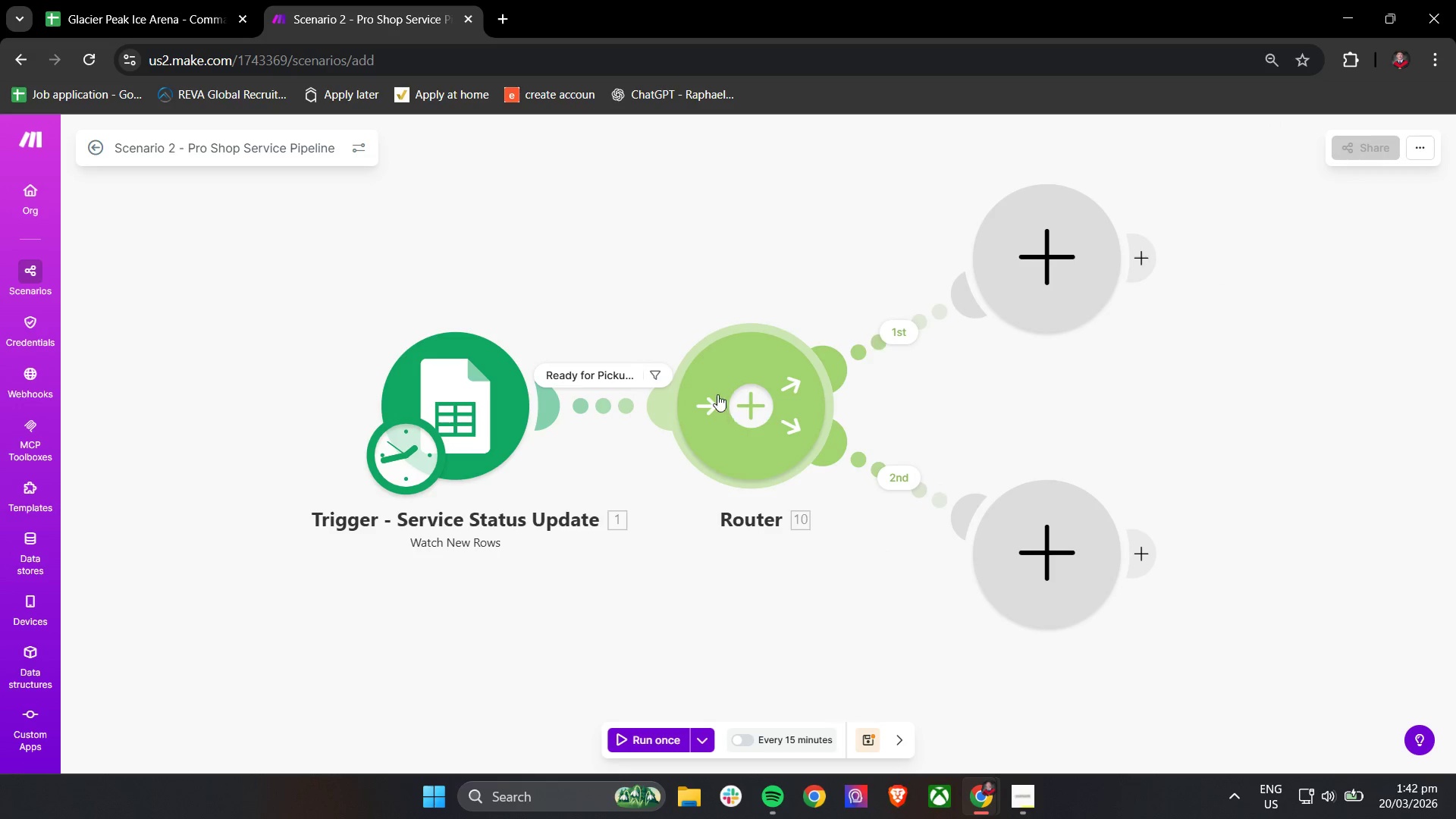 
left_click_drag(start_coordinate=[722, 400], to_coordinate=[795, 405])
 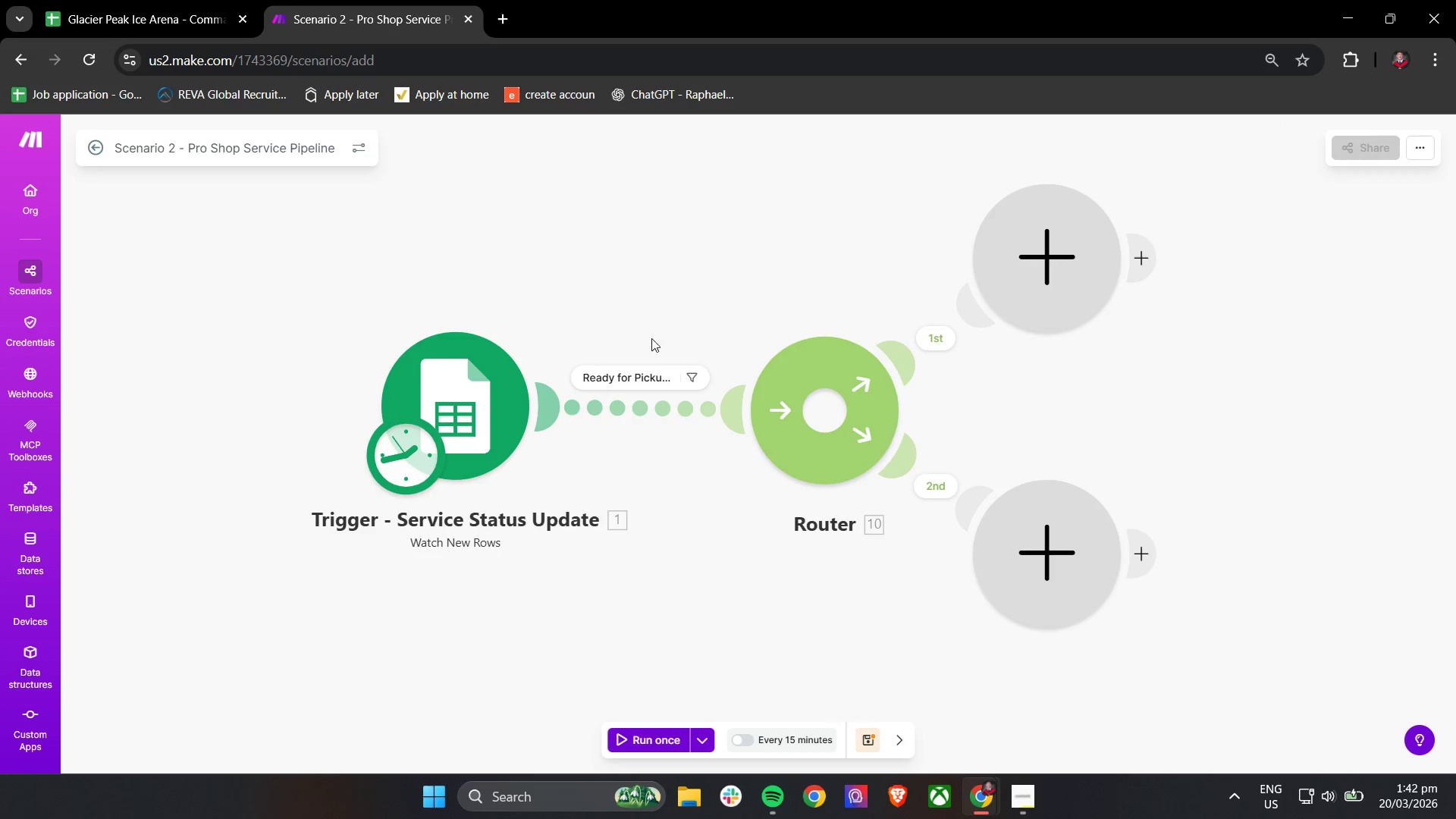 
left_click_drag(start_coordinate=[1042, 253], to_coordinate=[1106, 208])
 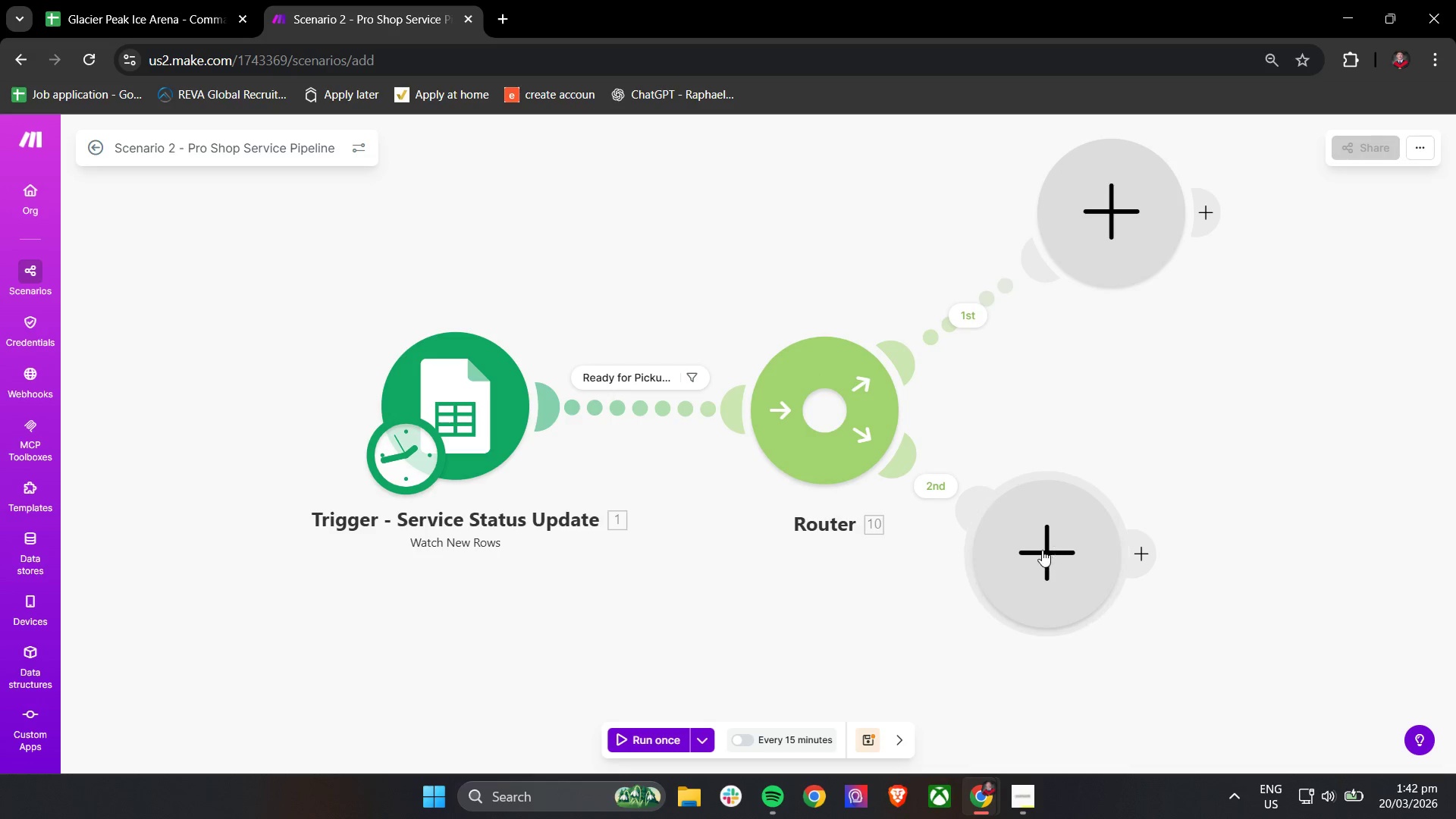 
left_click_drag(start_coordinate=[1041, 551], to_coordinate=[1119, 558])
 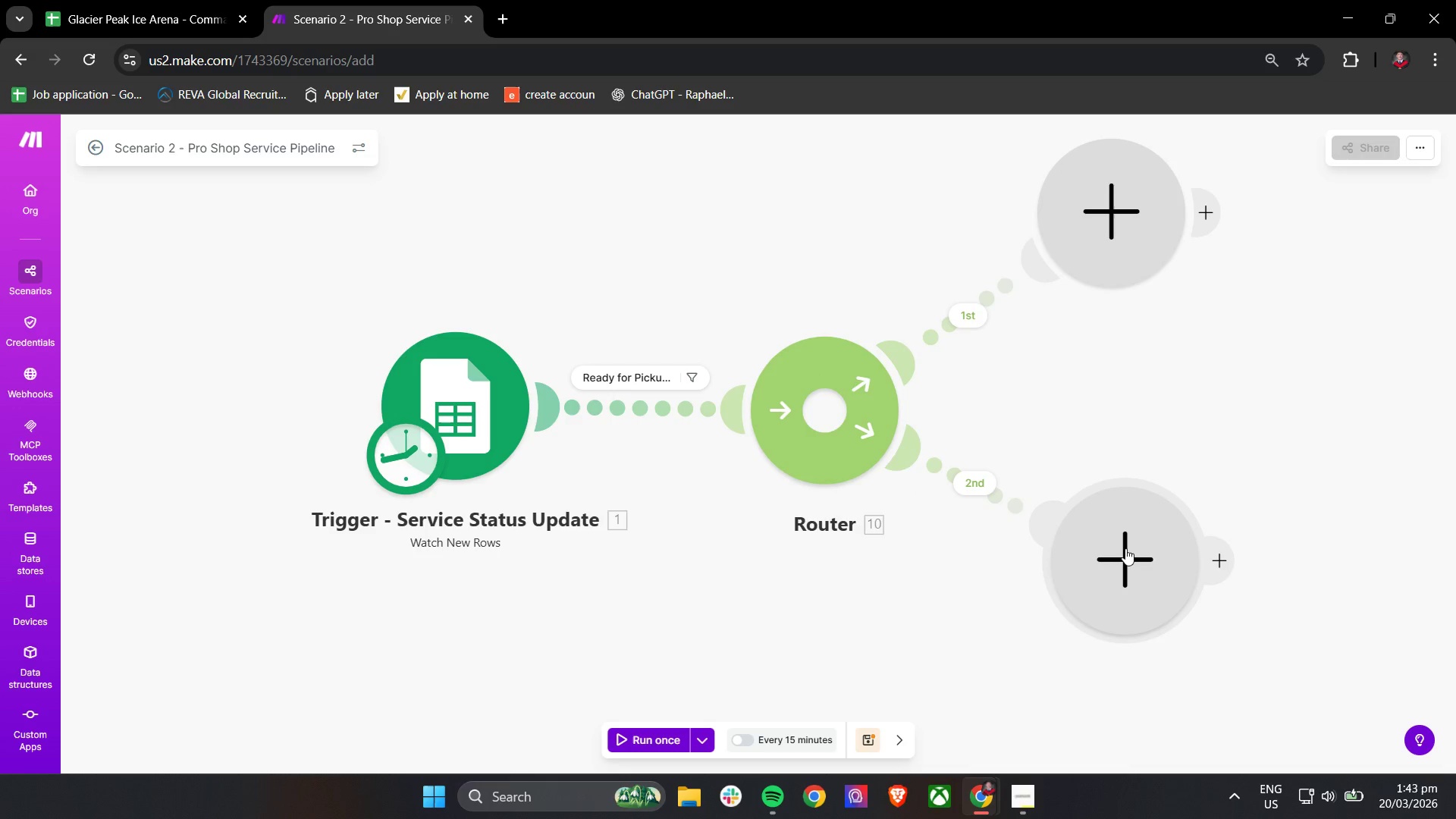 
wait(9.78)
 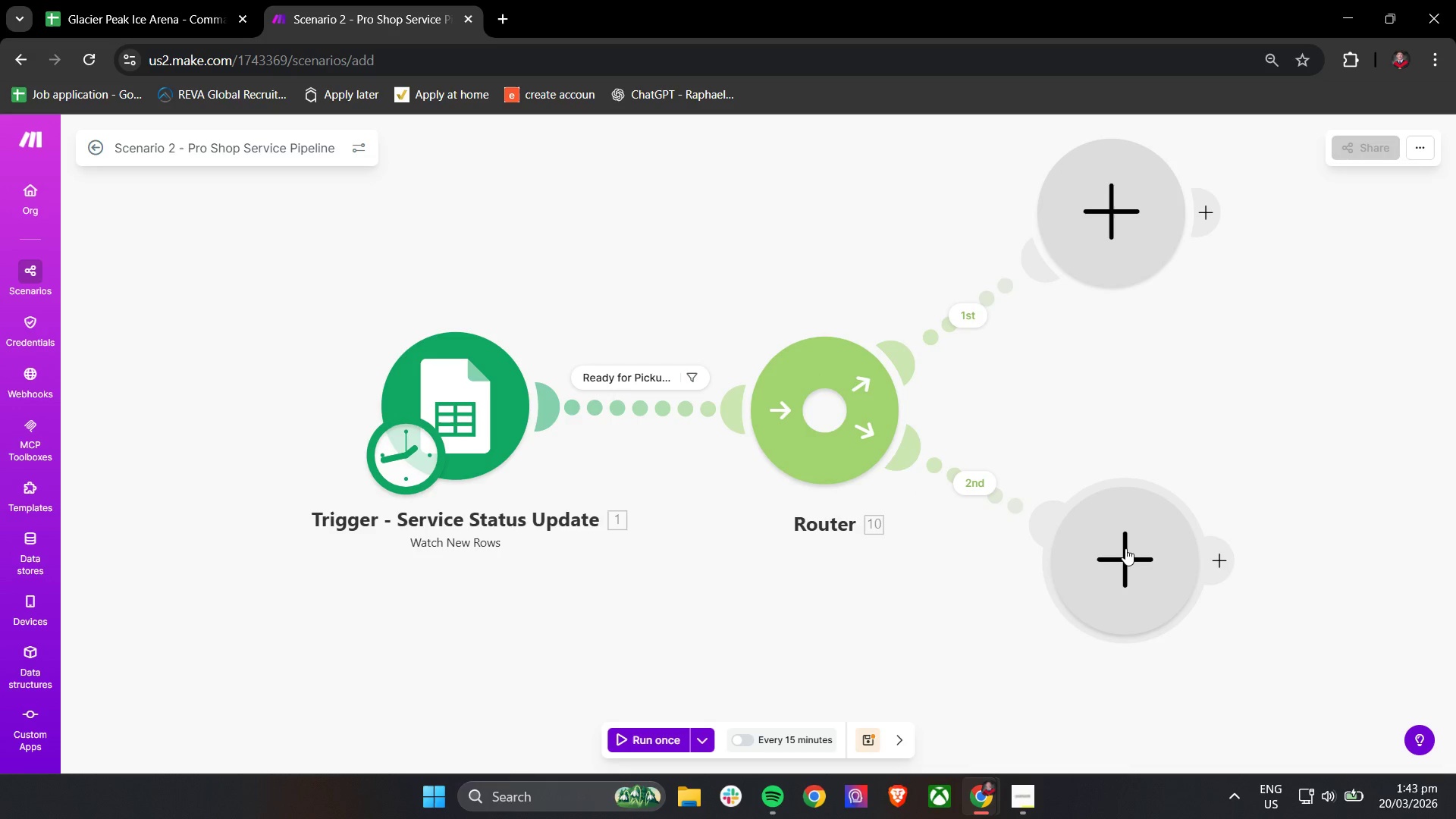 
mouse_move([1033, 504])
 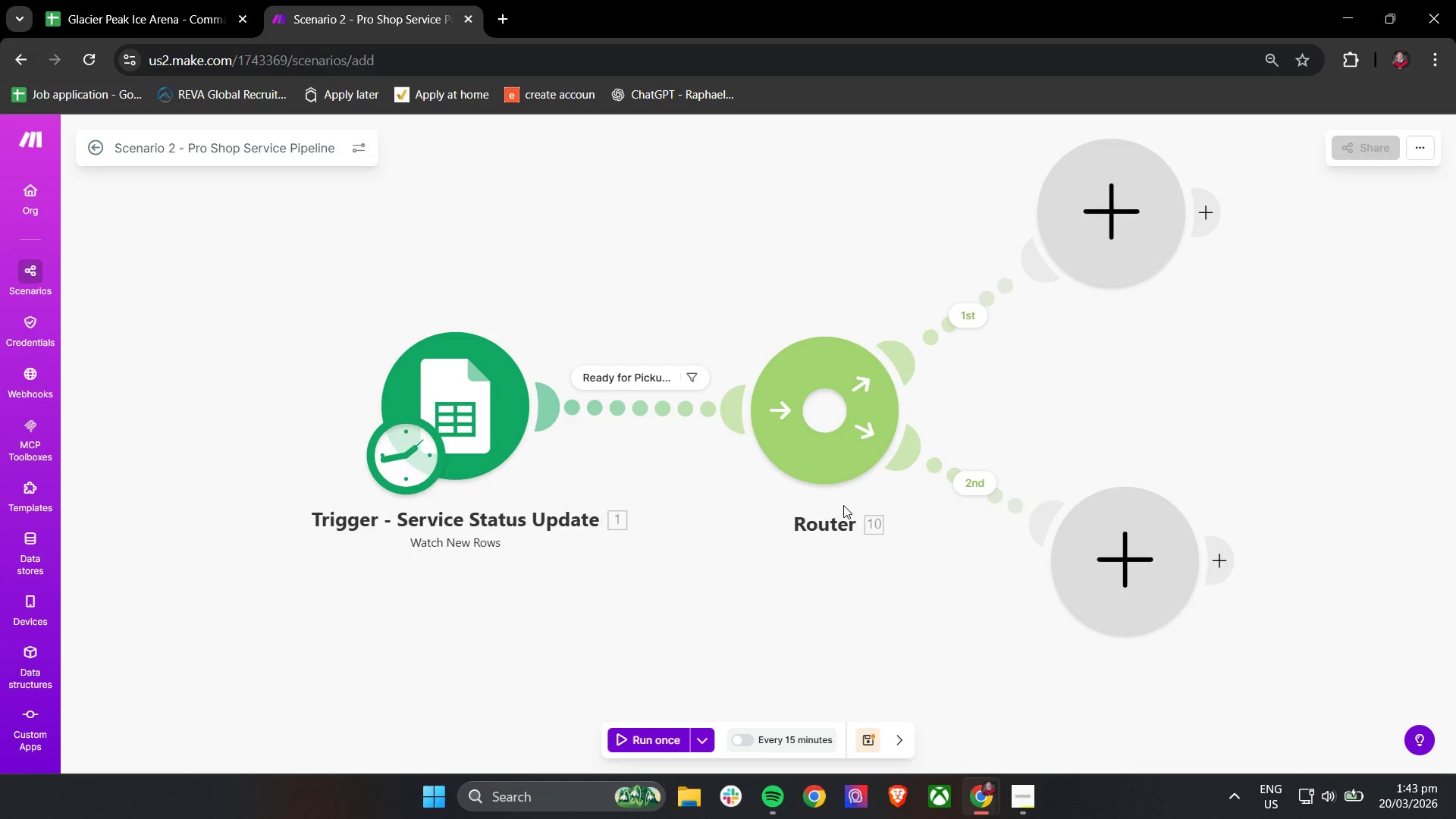 
right_click([813, 414])
 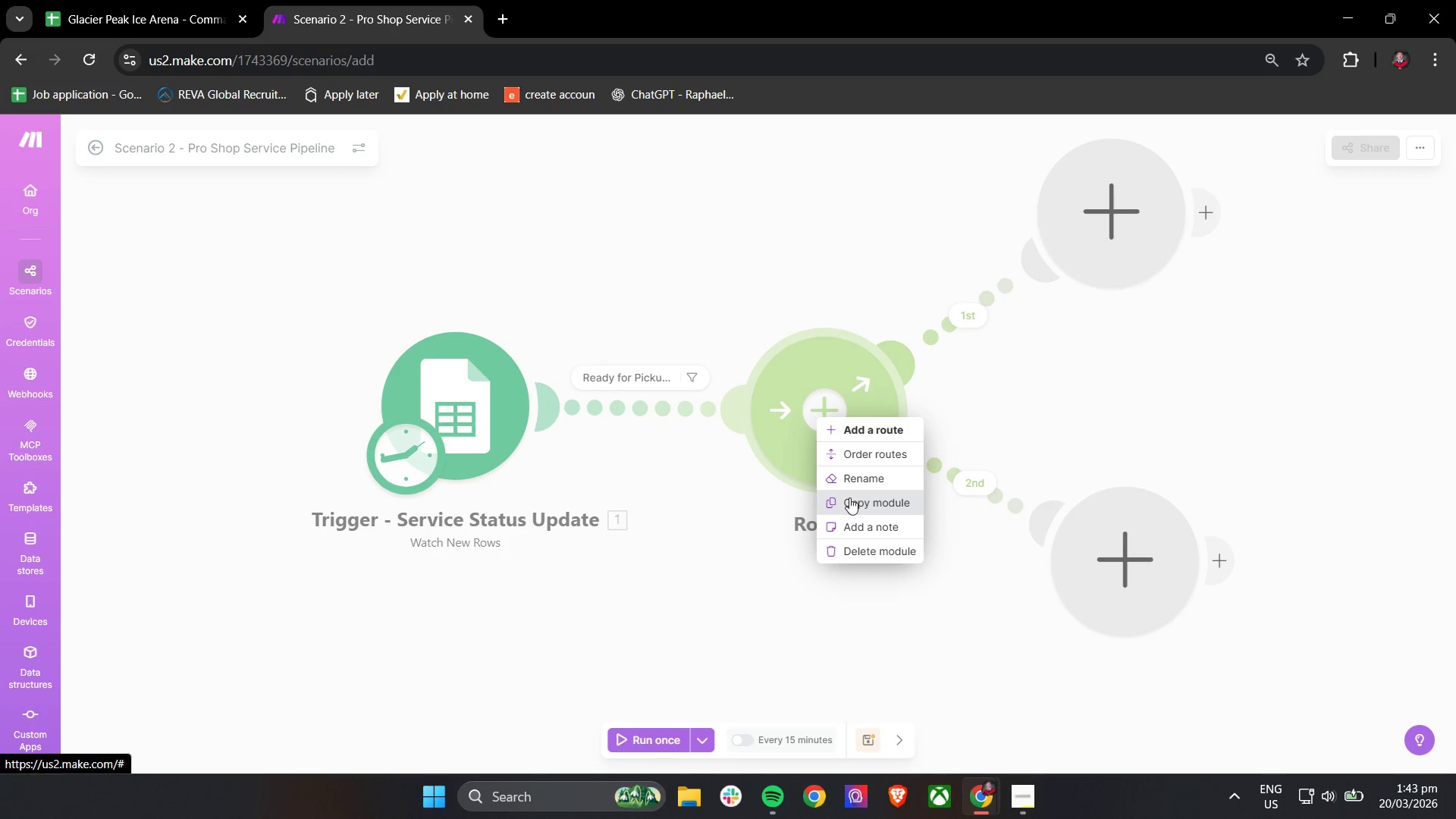 
left_click([854, 470])
 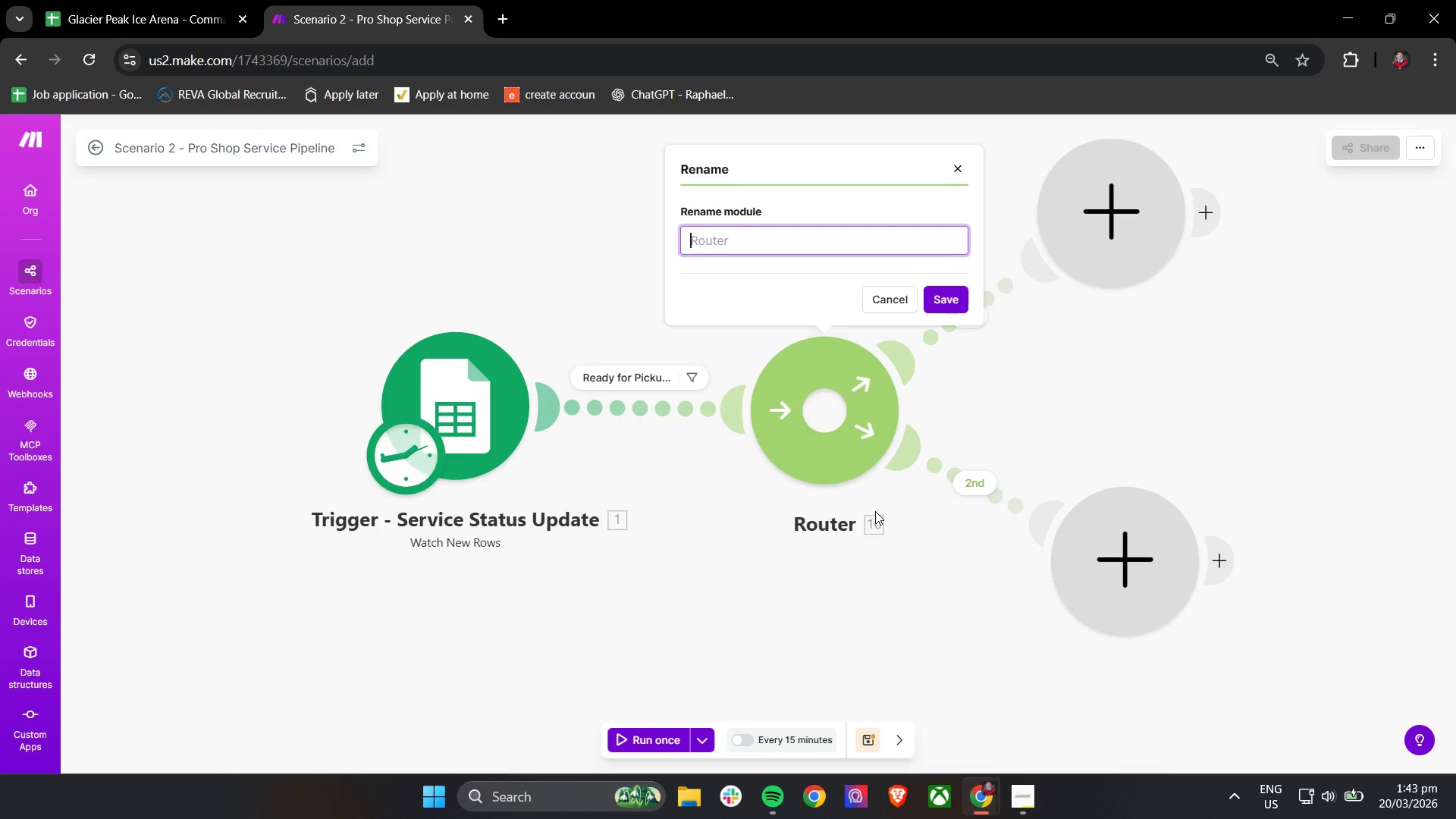 
type(Notification Decision Routr)
 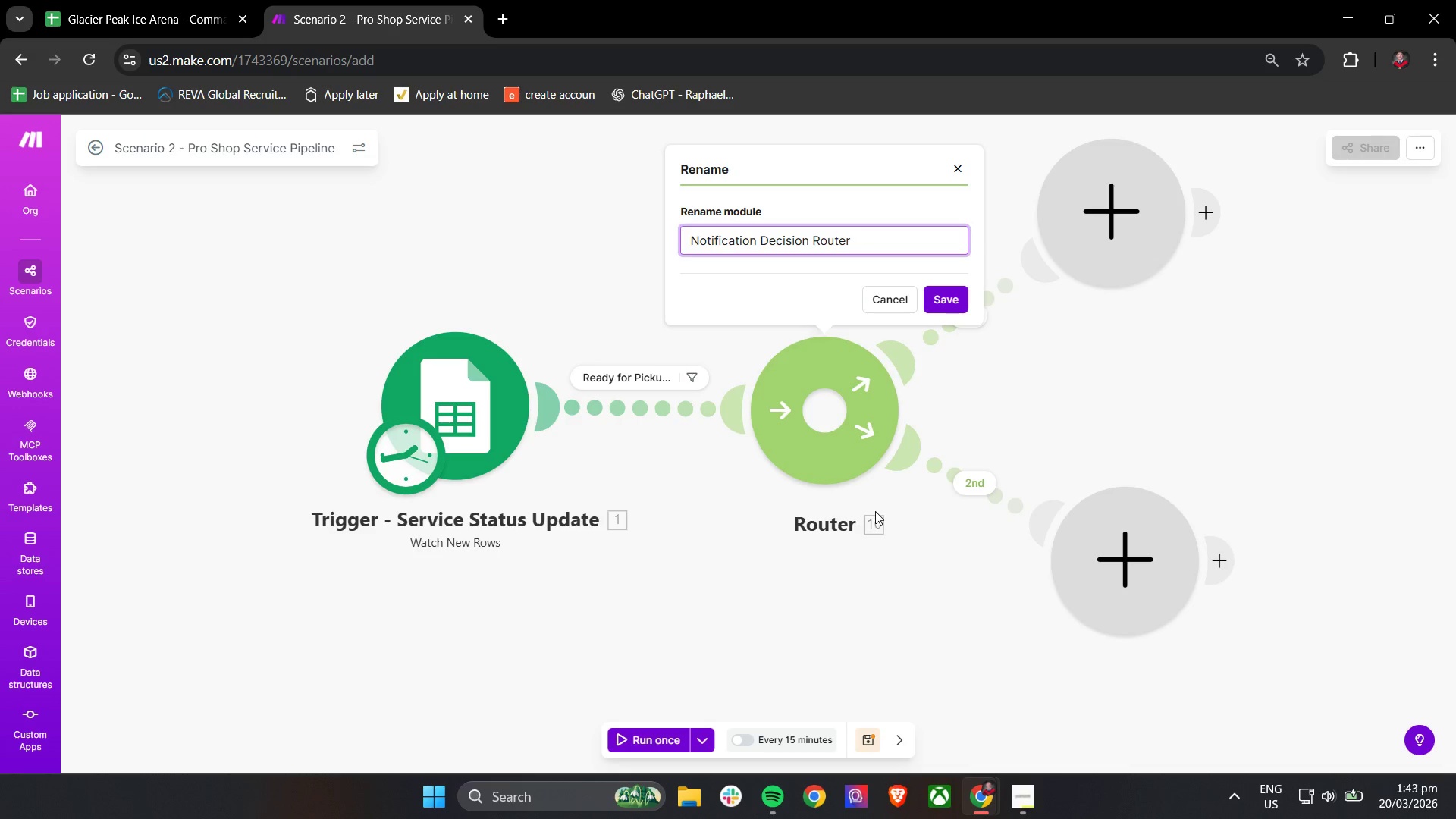 